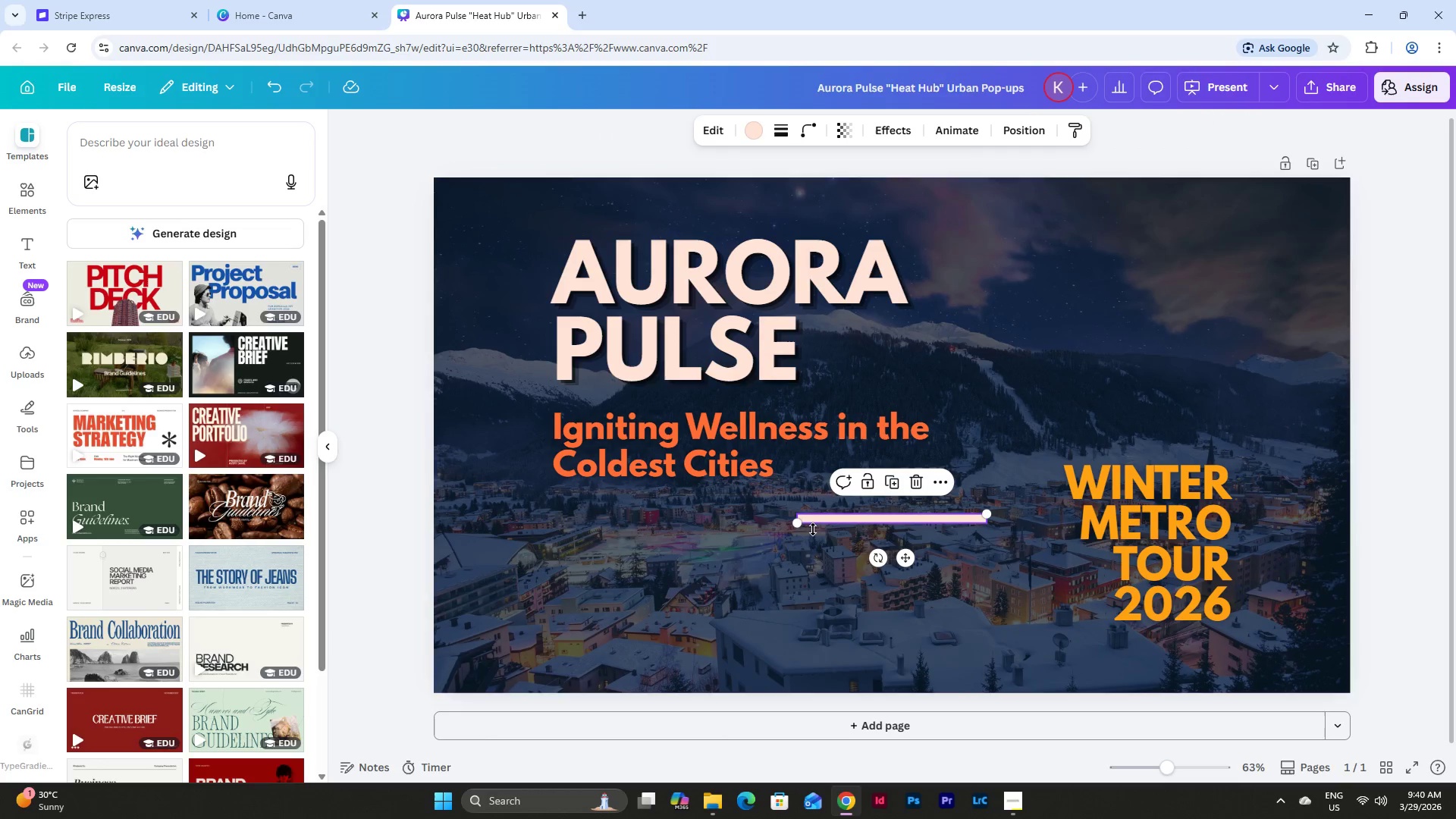 
left_click_drag(start_coordinate=[1162, 760], to_coordinate=[1201, 774])
 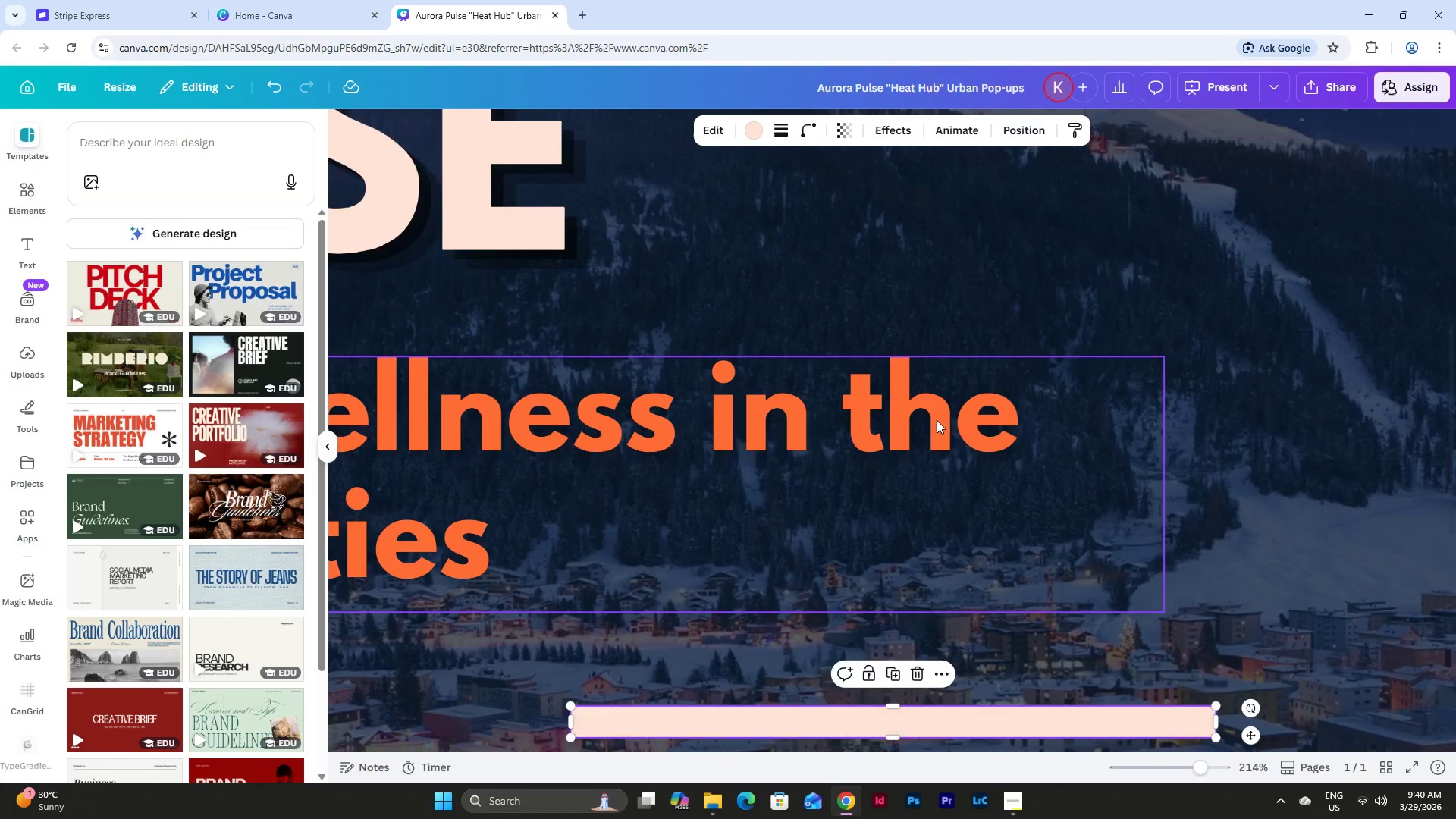 
scroll: coordinate [937, 420], scroll_direction: down, amount: 2.0
 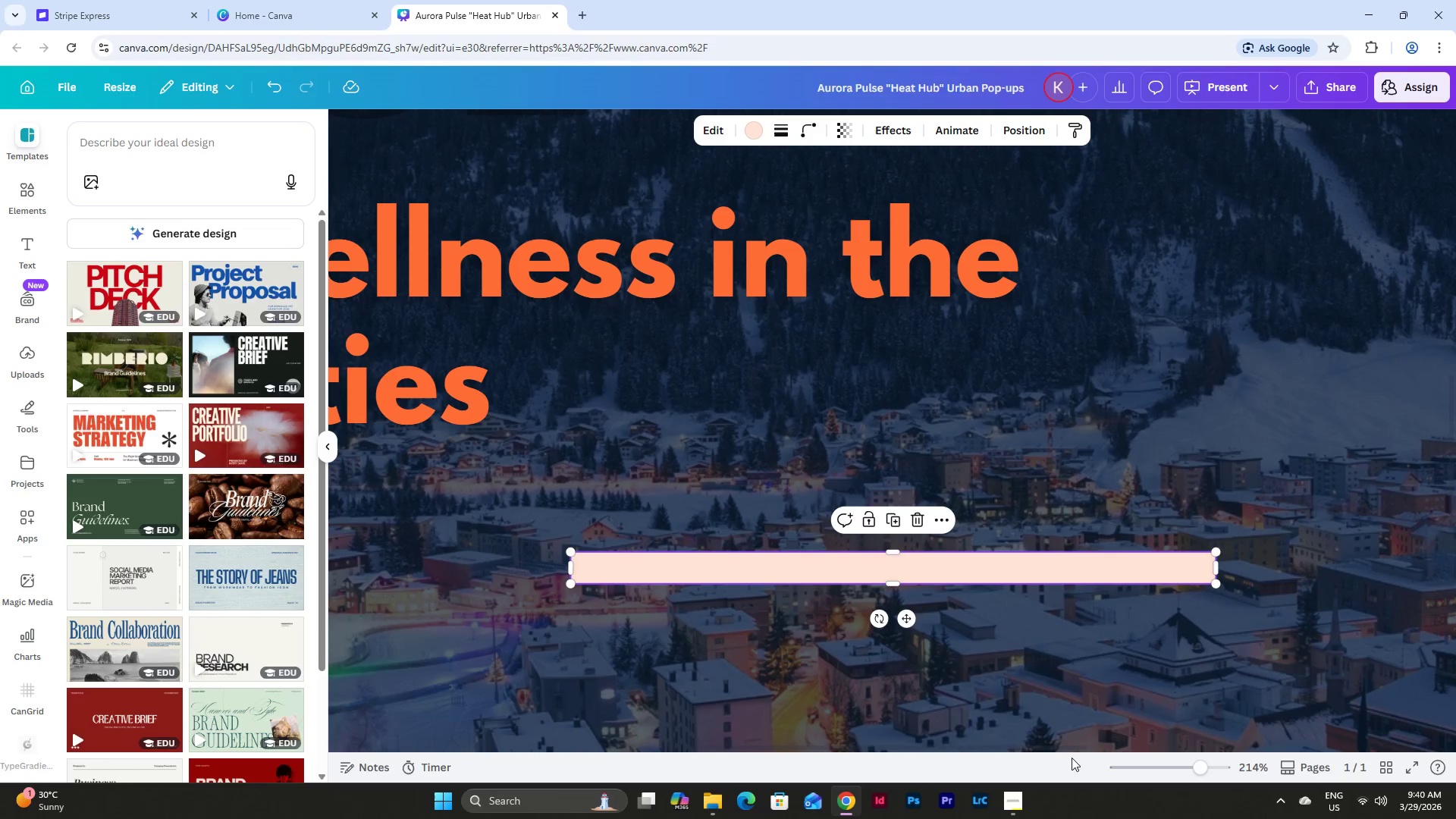 
left_click_drag(start_coordinate=[1040, 743], to_coordinate=[903, 735])
 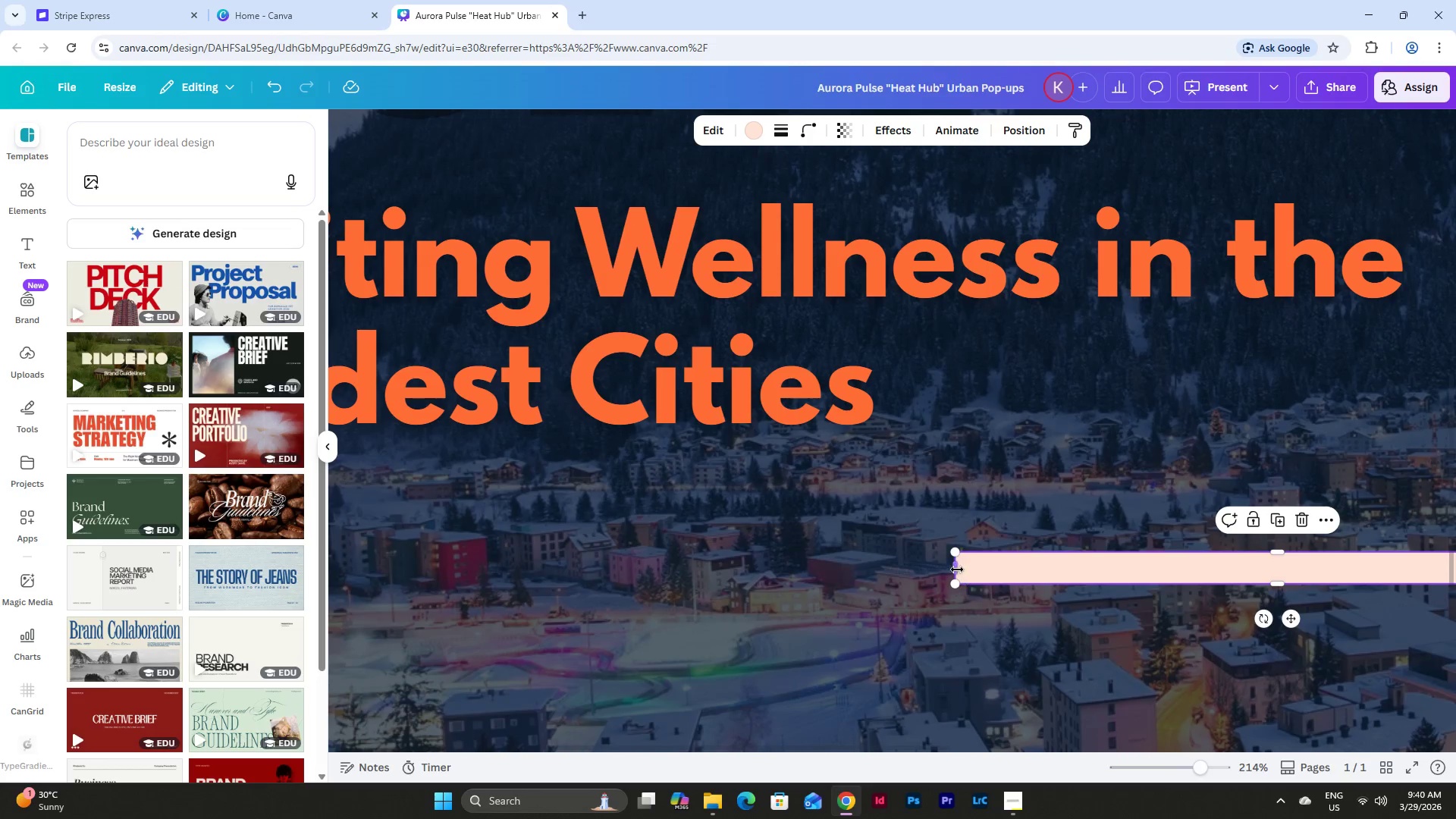 
left_click_drag(start_coordinate=[955, 568], to_coordinate=[586, 561])
 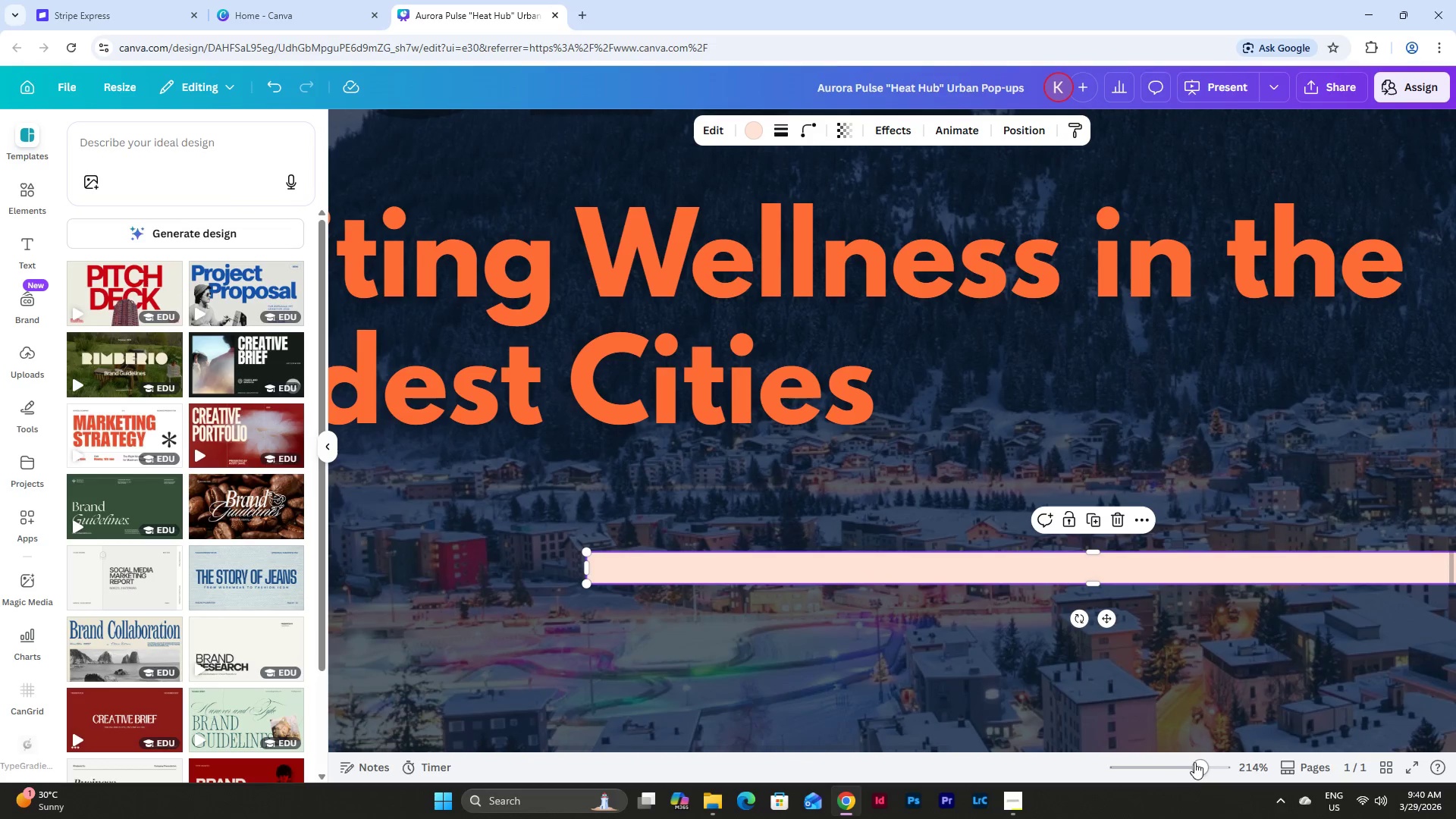 
left_click_drag(start_coordinate=[1194, 762], to_coordinate=[1191, 758])
 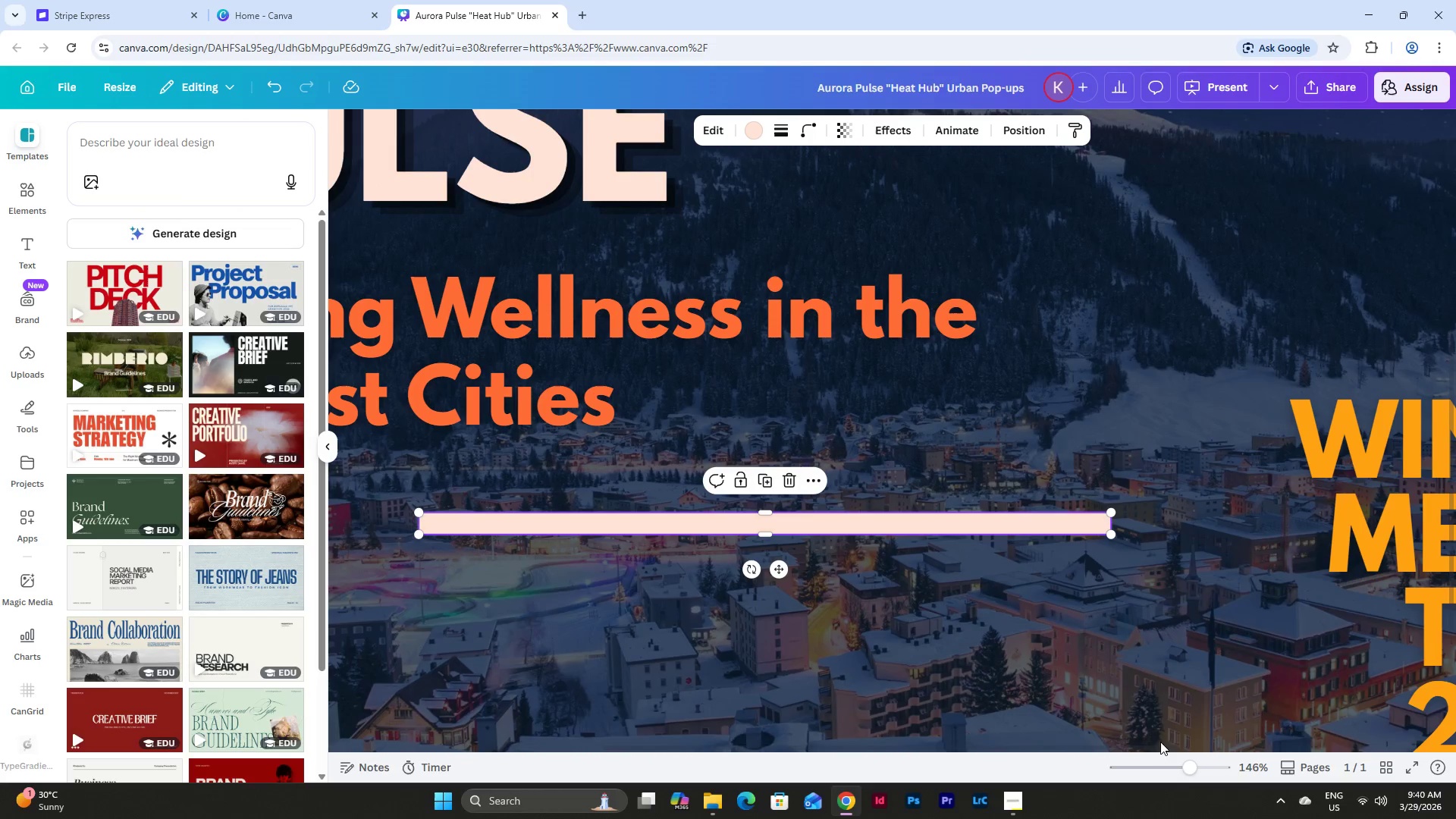 
left_click_drag(start_coordinate=[1185, 765], to_coordinate=[1168, 757])
 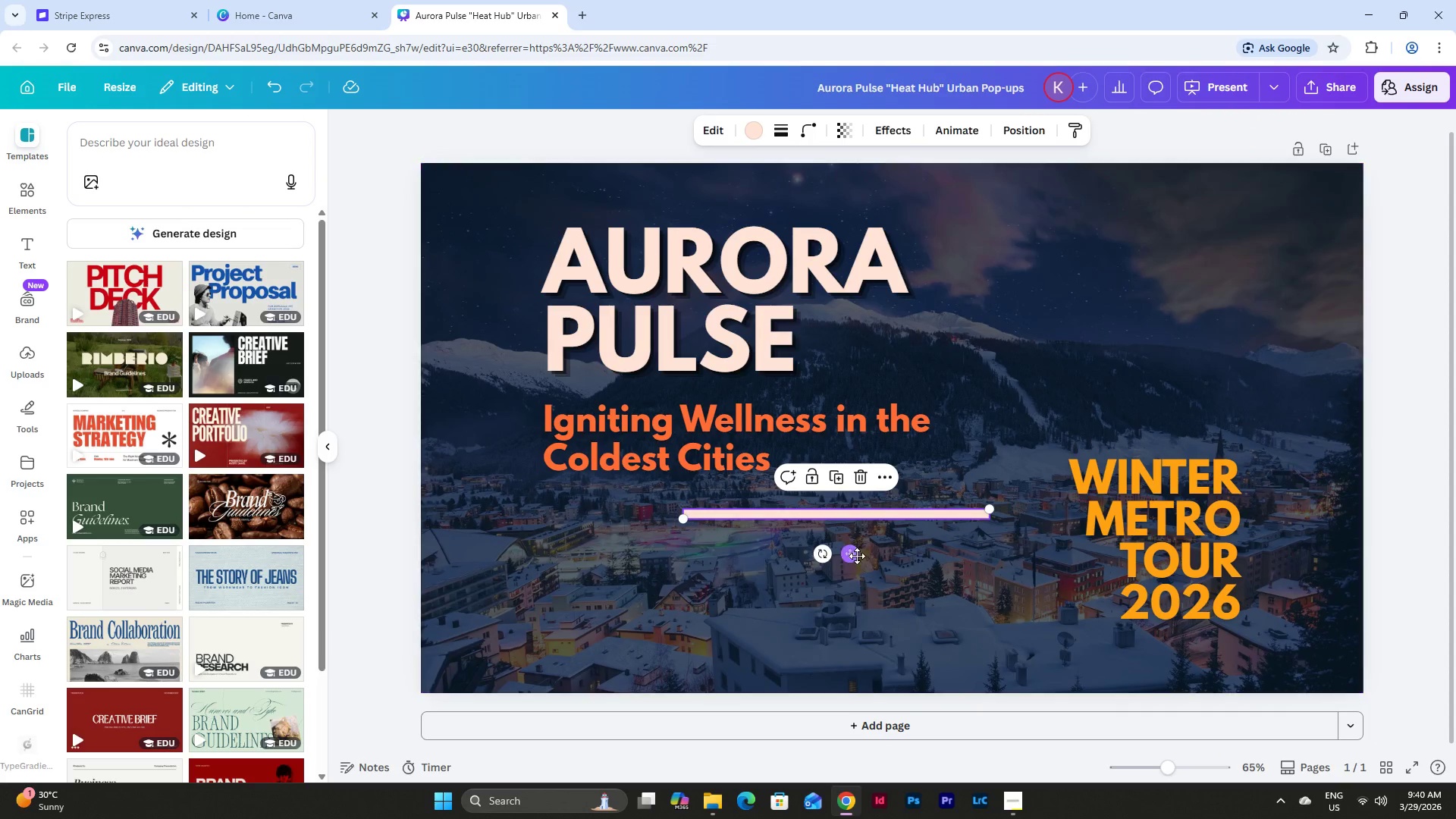 
left_click_drag(start_coordinate=[856, 555], to_coordinate=[878, 554])
 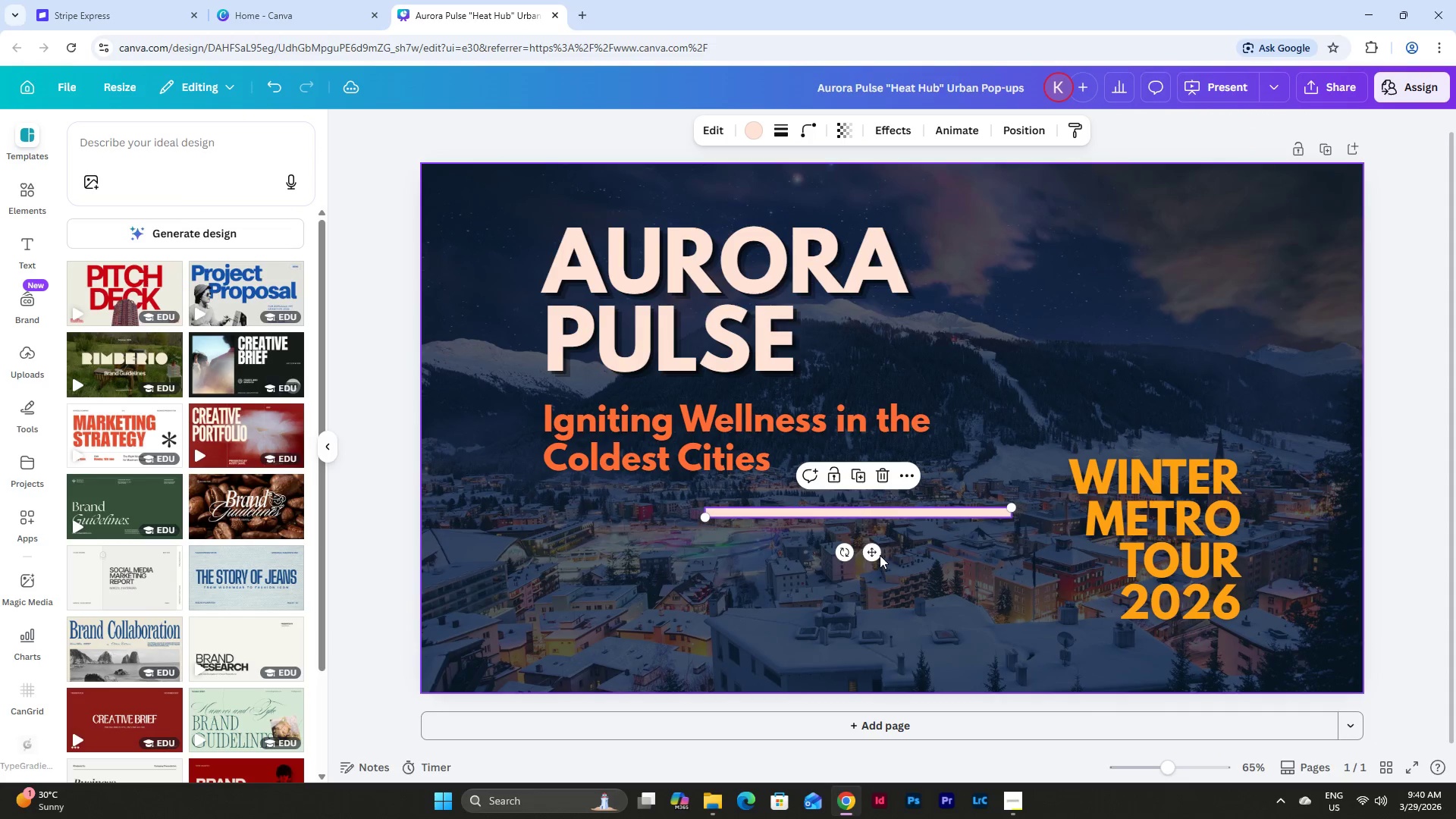 
left_click_drag(start_coordinate=[878, 551], to_coordinate=[909, 554])
 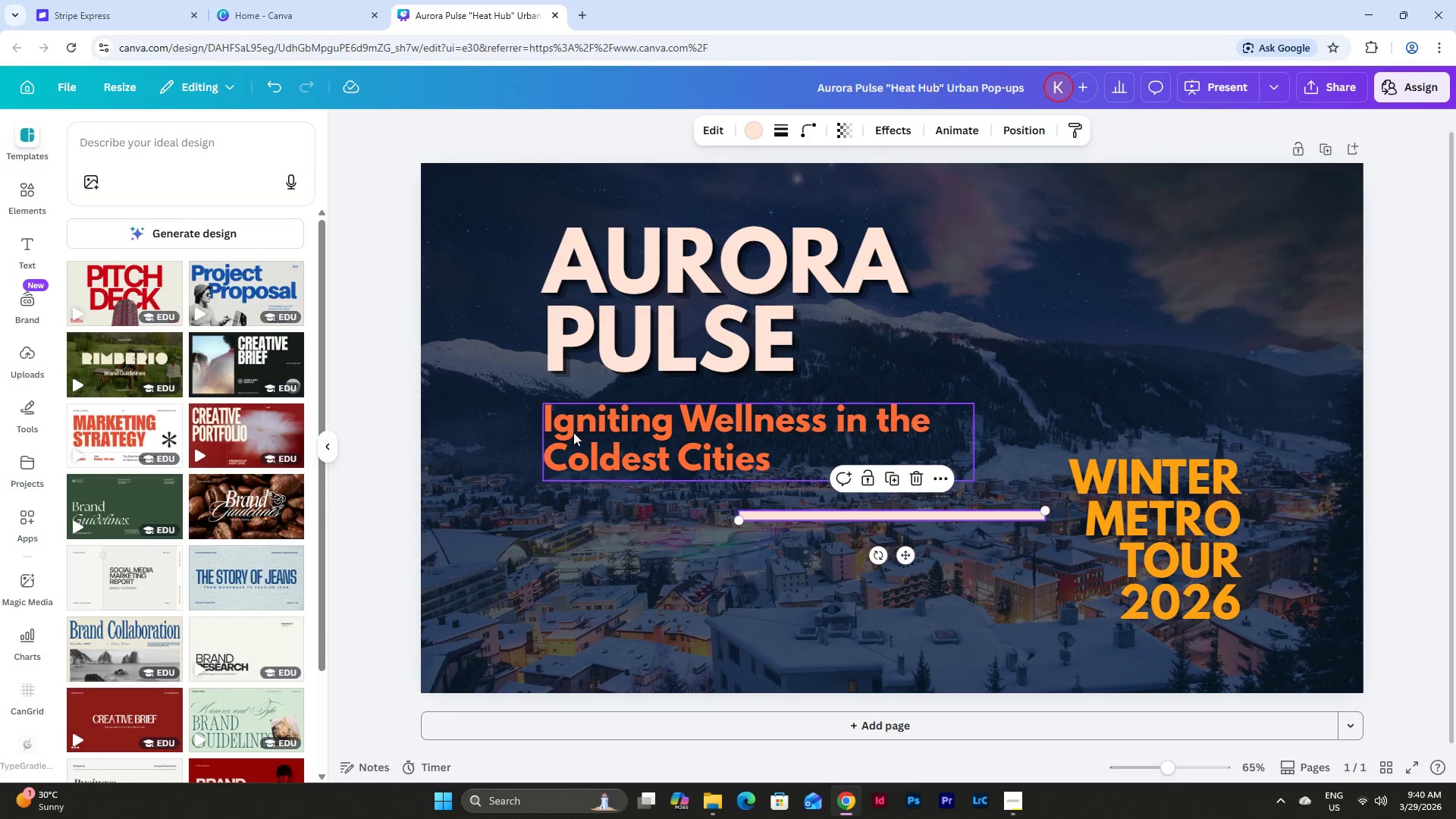 
left_click([584, 424])
 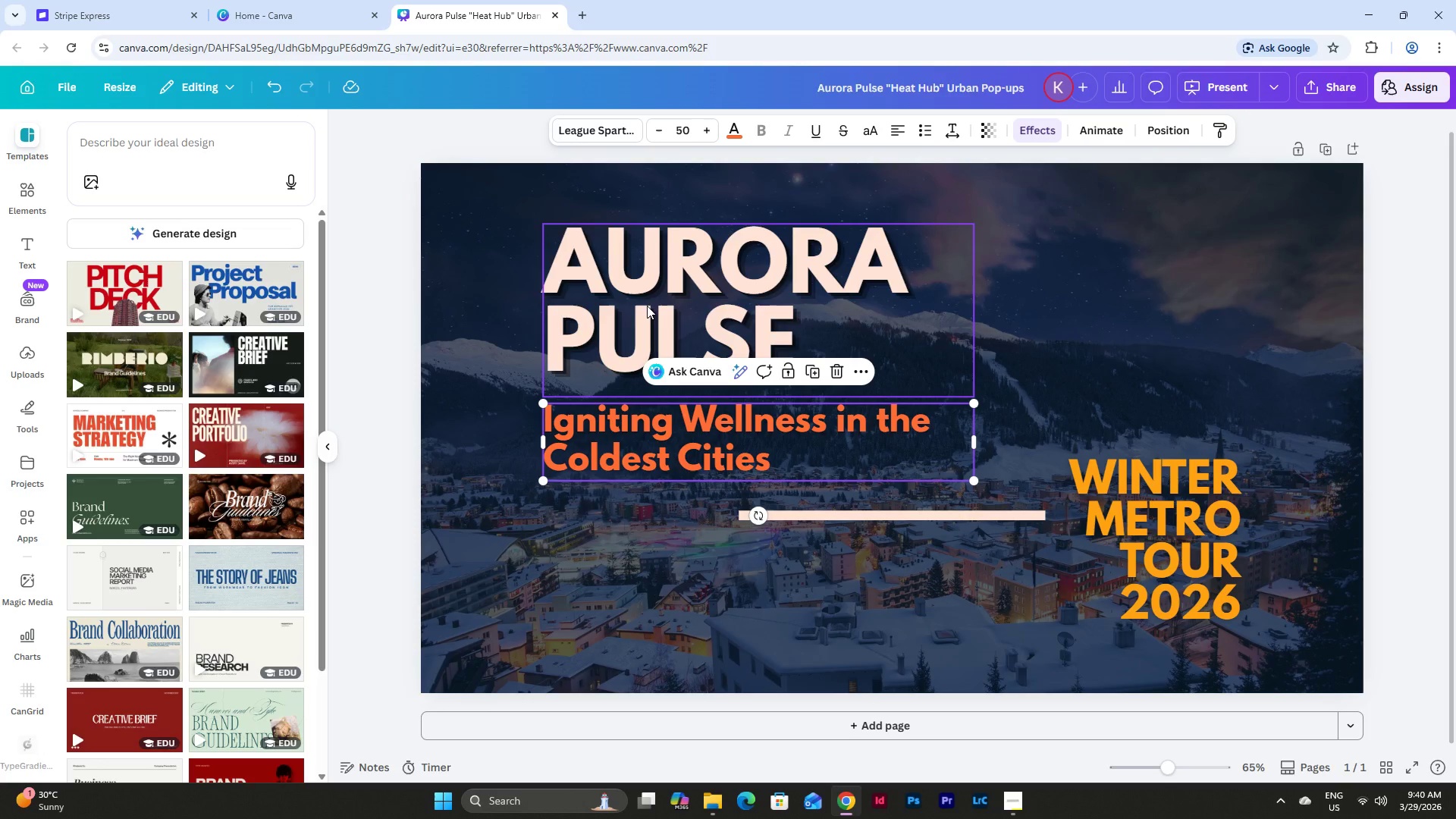 
hold_key(key=ShiftLeft, duration=0.59)
left_click([647, 306])
 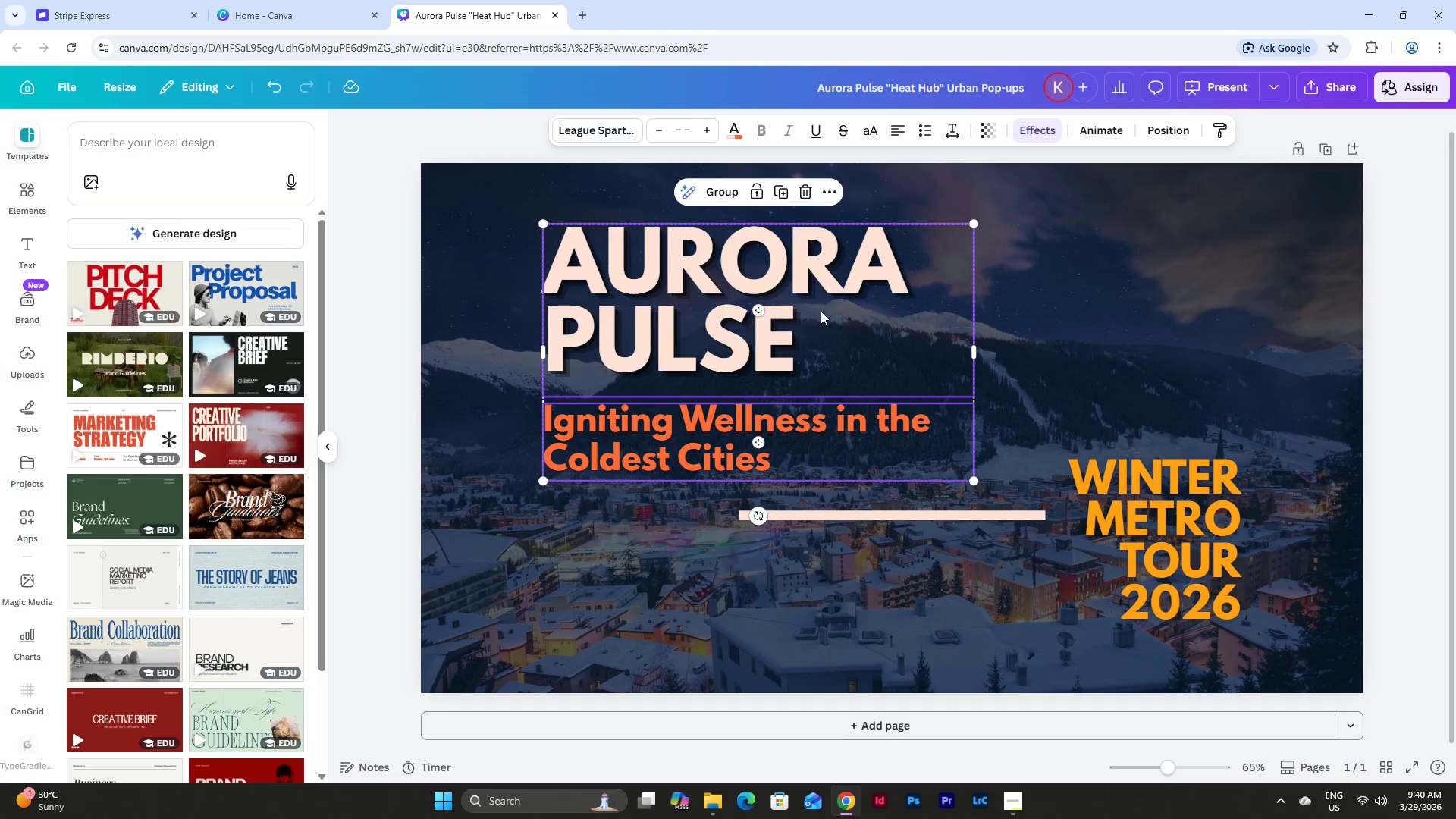 
left_click_drag(start_coordinate=[821, 310], to_coordinate=[824, 325])
 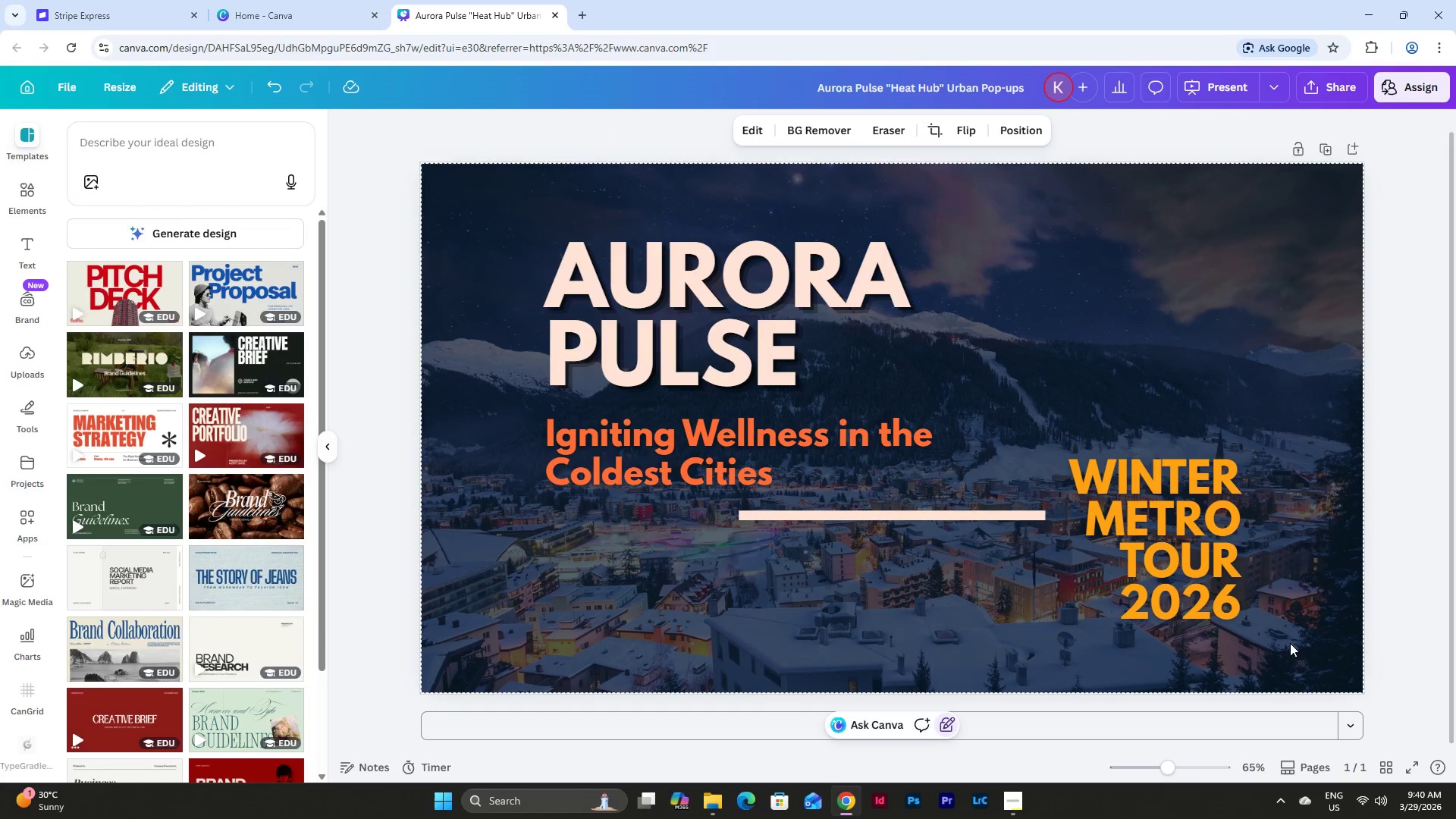 
left_click_drag(start_coordinate=[1293, 645], to_coordinate=[542, 226])
 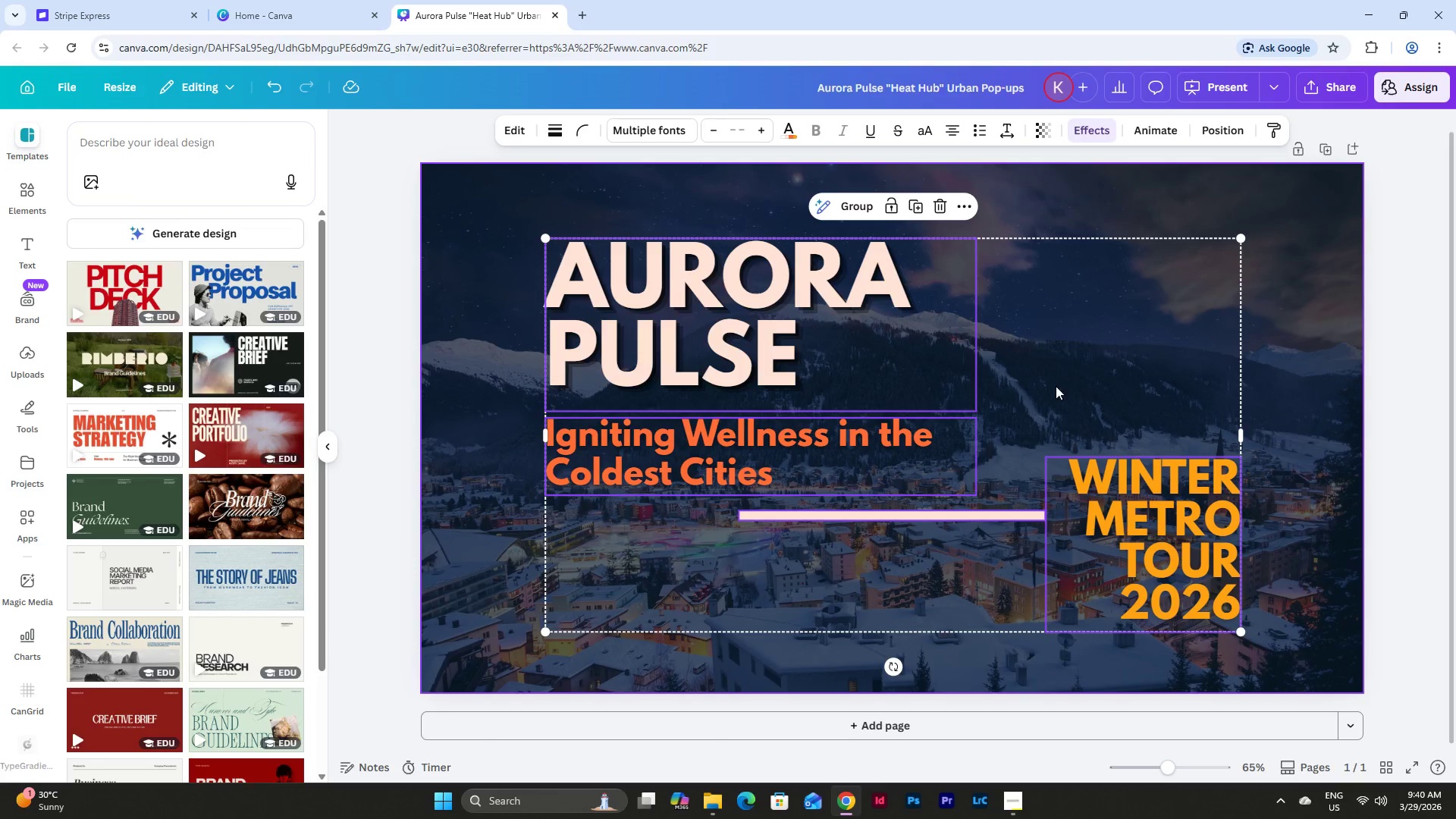 
left_click_drag(start_coordinate=[1058, 387], to_coordinate=[1058, 380])
 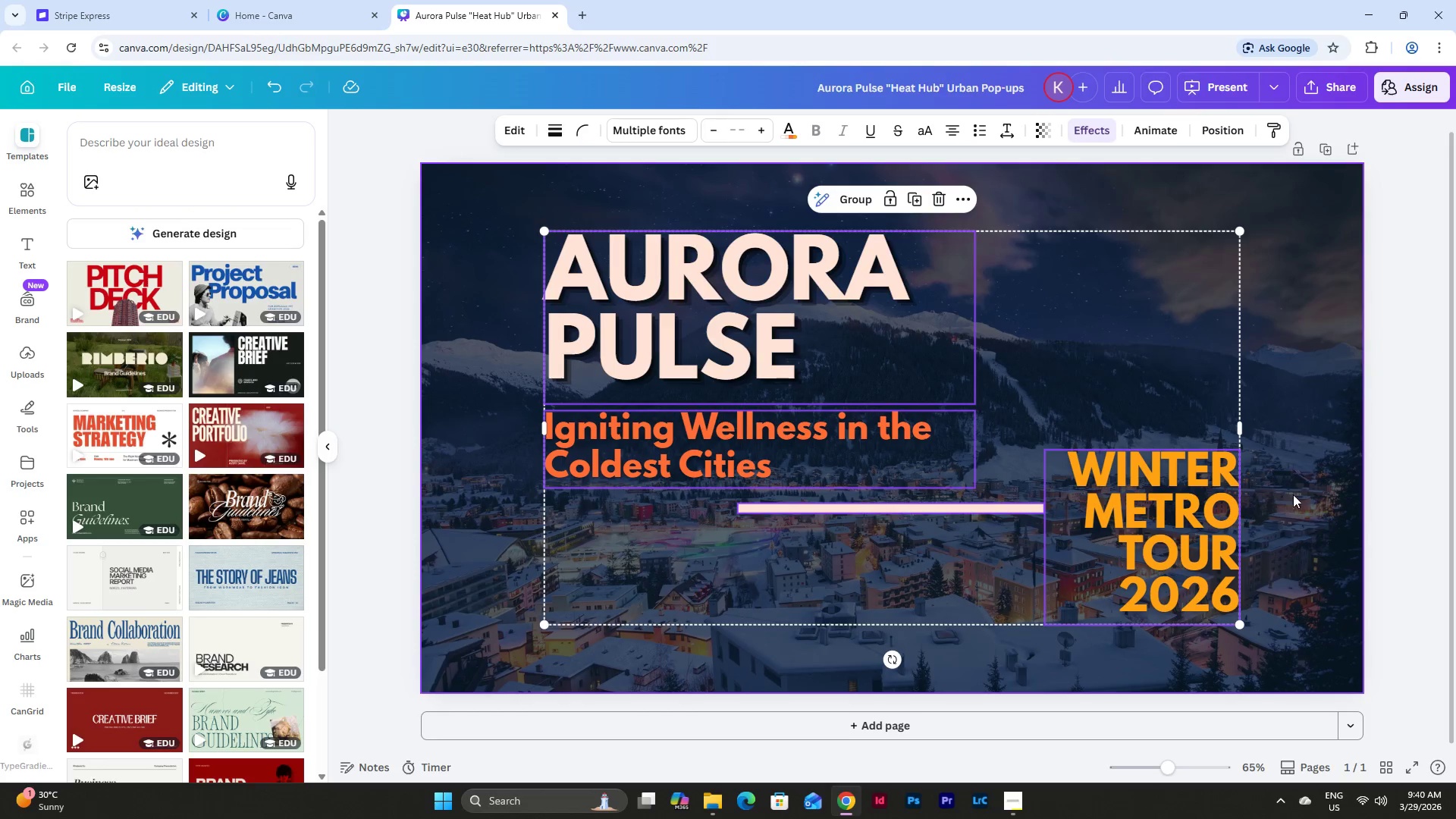 
left_click([1299, 495])
 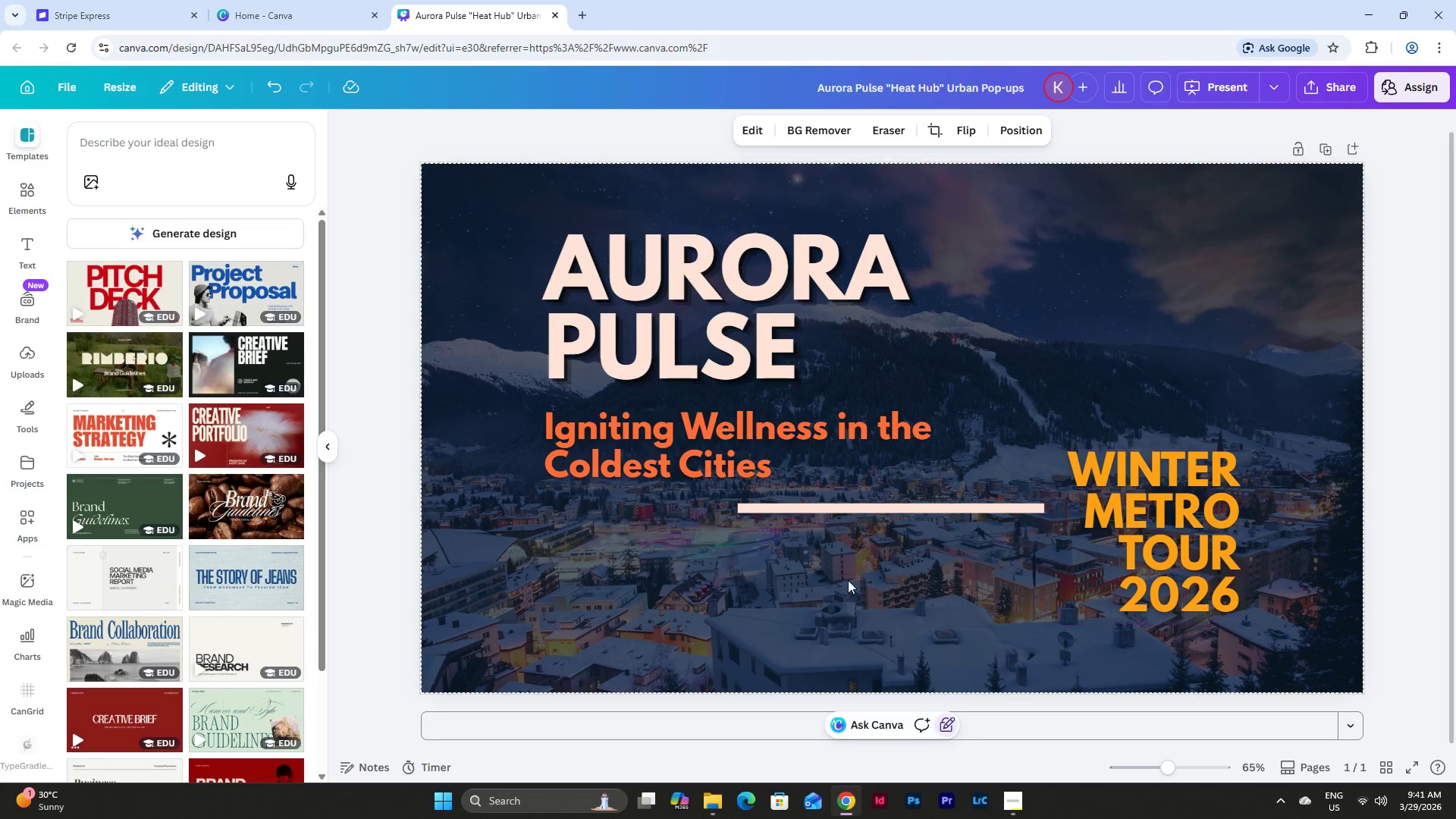 
left_click([786, 507])
 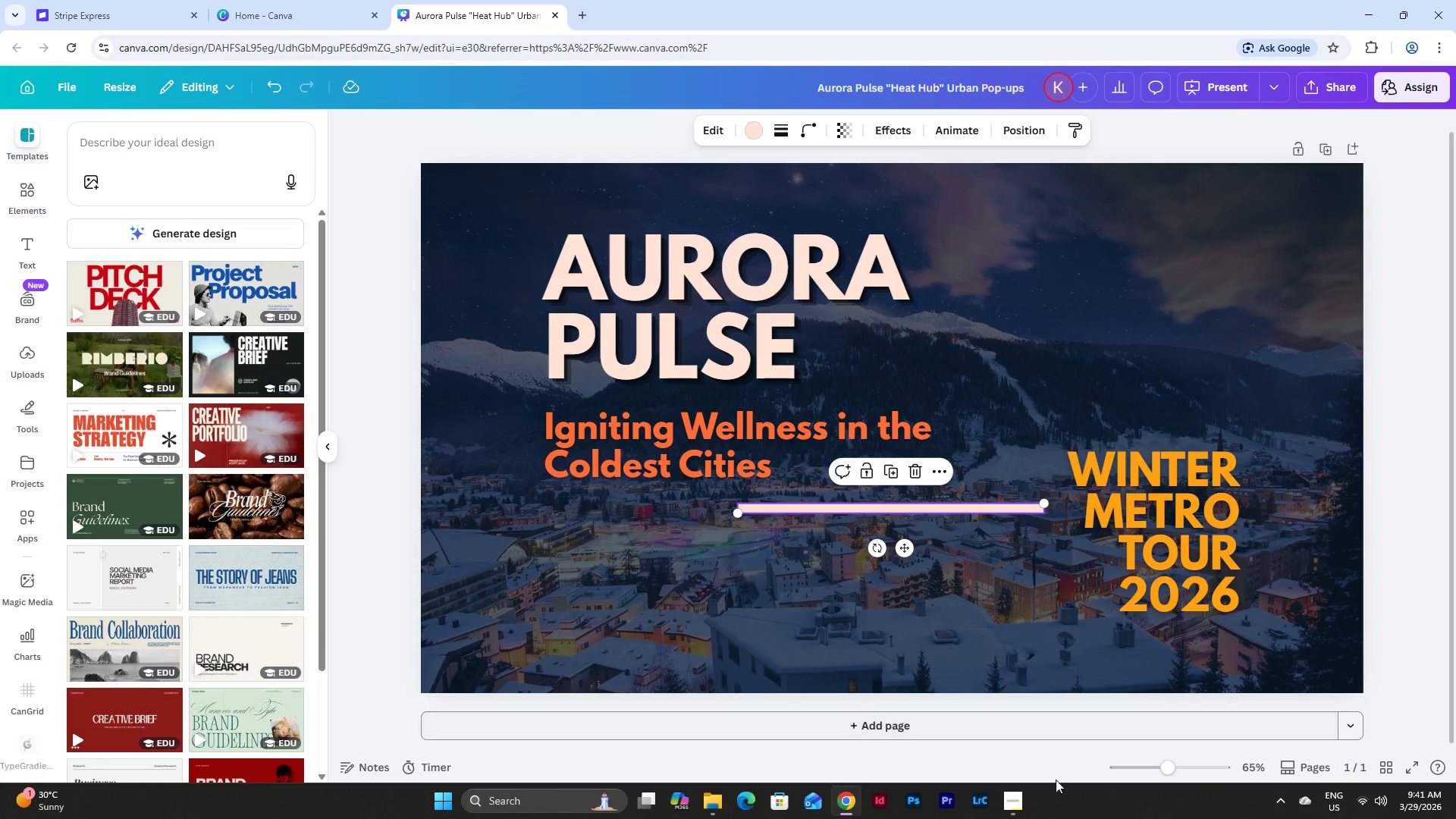 
left_click_drag(start_coordinate=[1166, 764], to_coordinate=[1185, 764])
 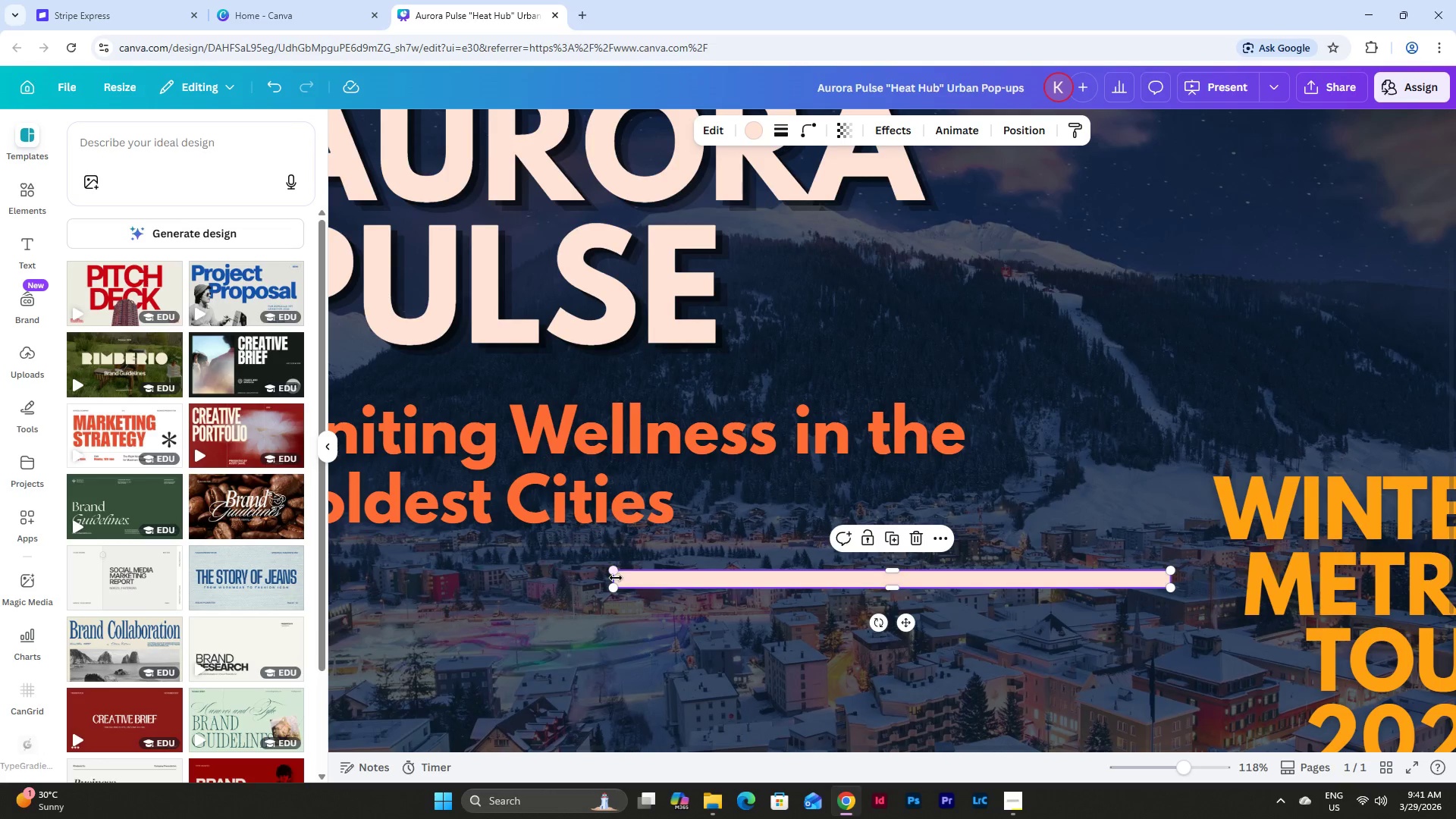 
left_click_drag(start_coordinate=[616, 579], to_coordinate=[413, 571])
 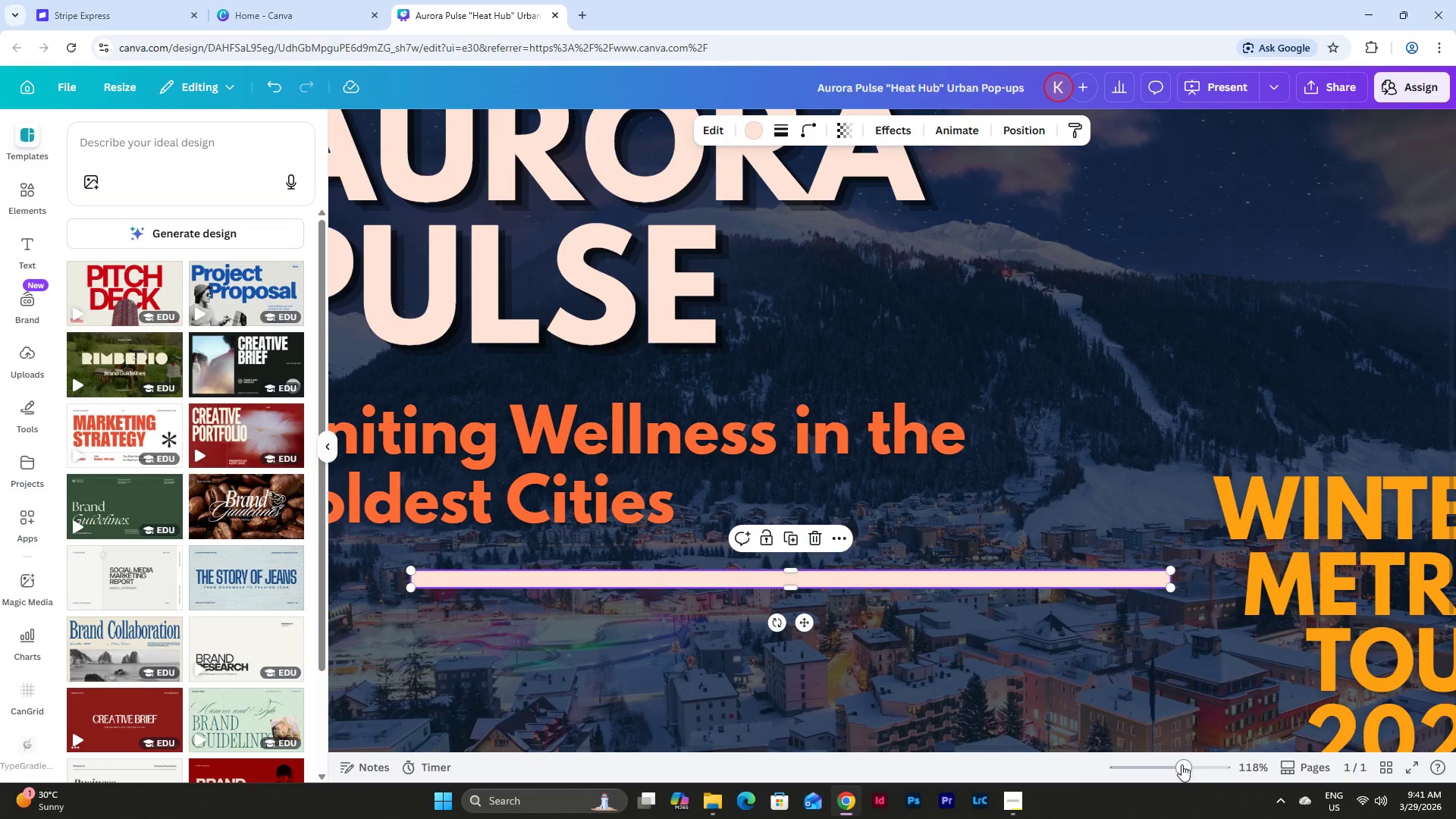 
left_click_drag(start_coordinate=[1176, 764], to_coordinate=[1168, 763])
 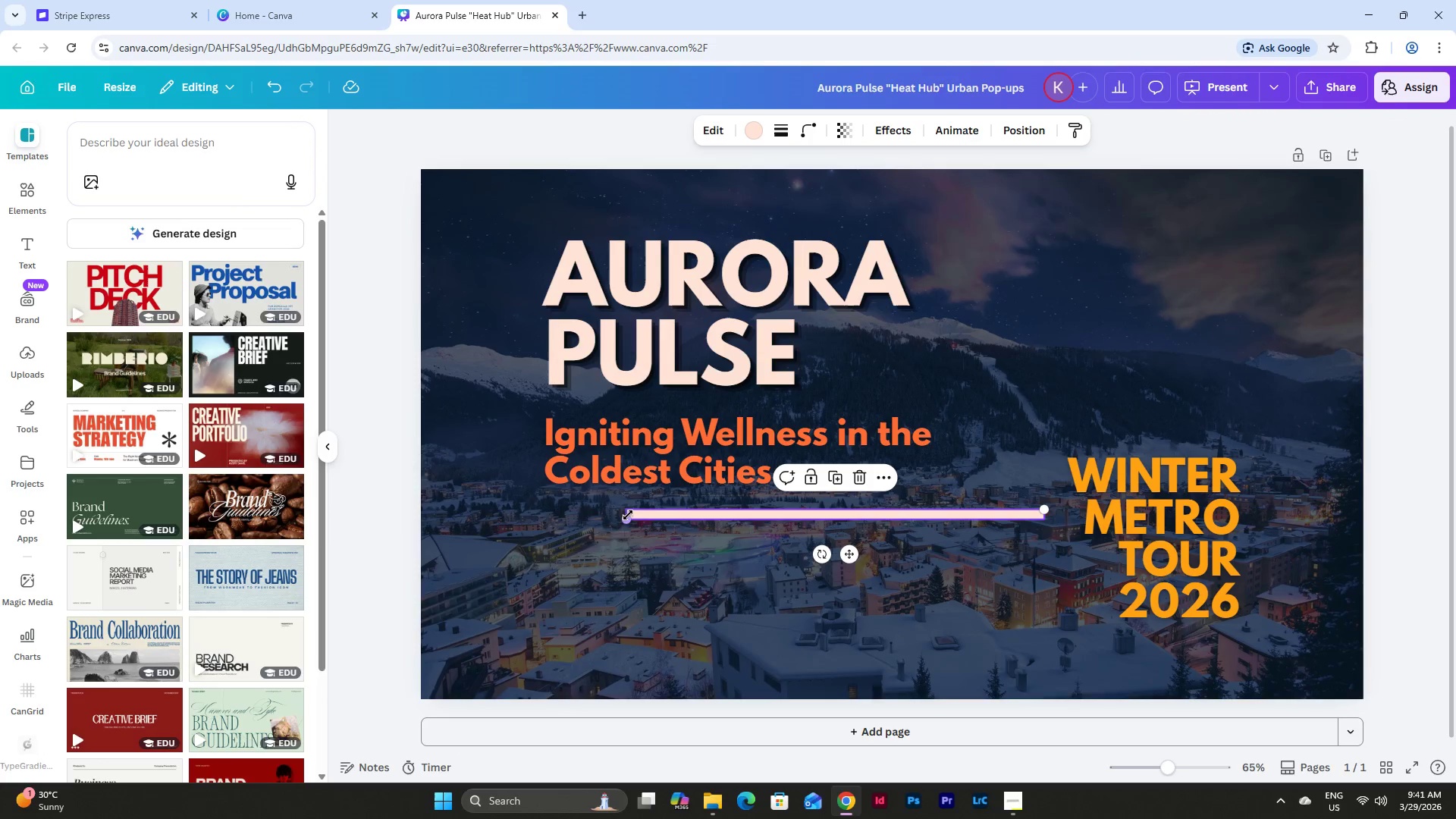 
left_click_drag(start_coordinate=[627, 519], to_coordinate=[549, 517])
 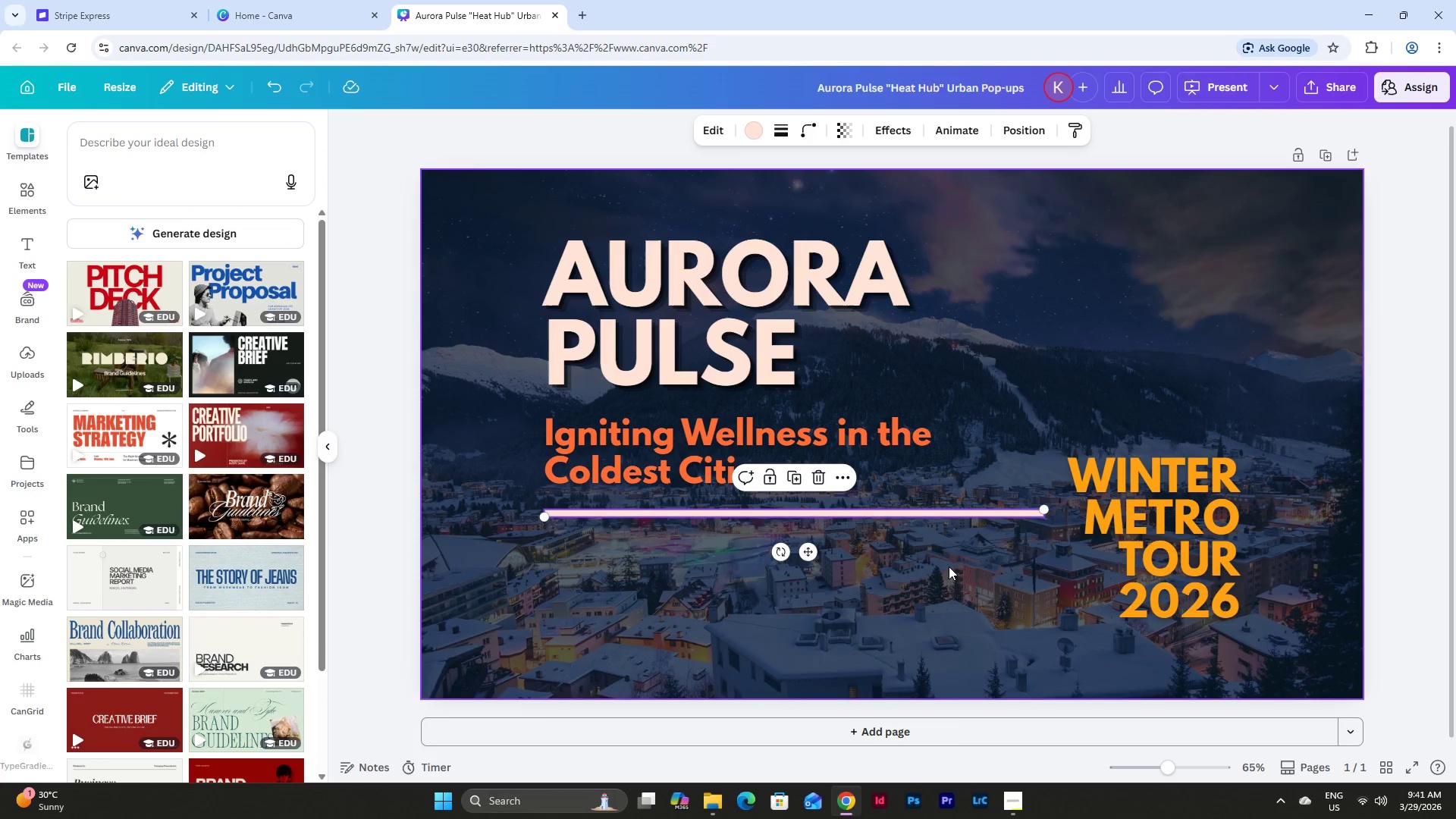 
left_click([952, 566])
 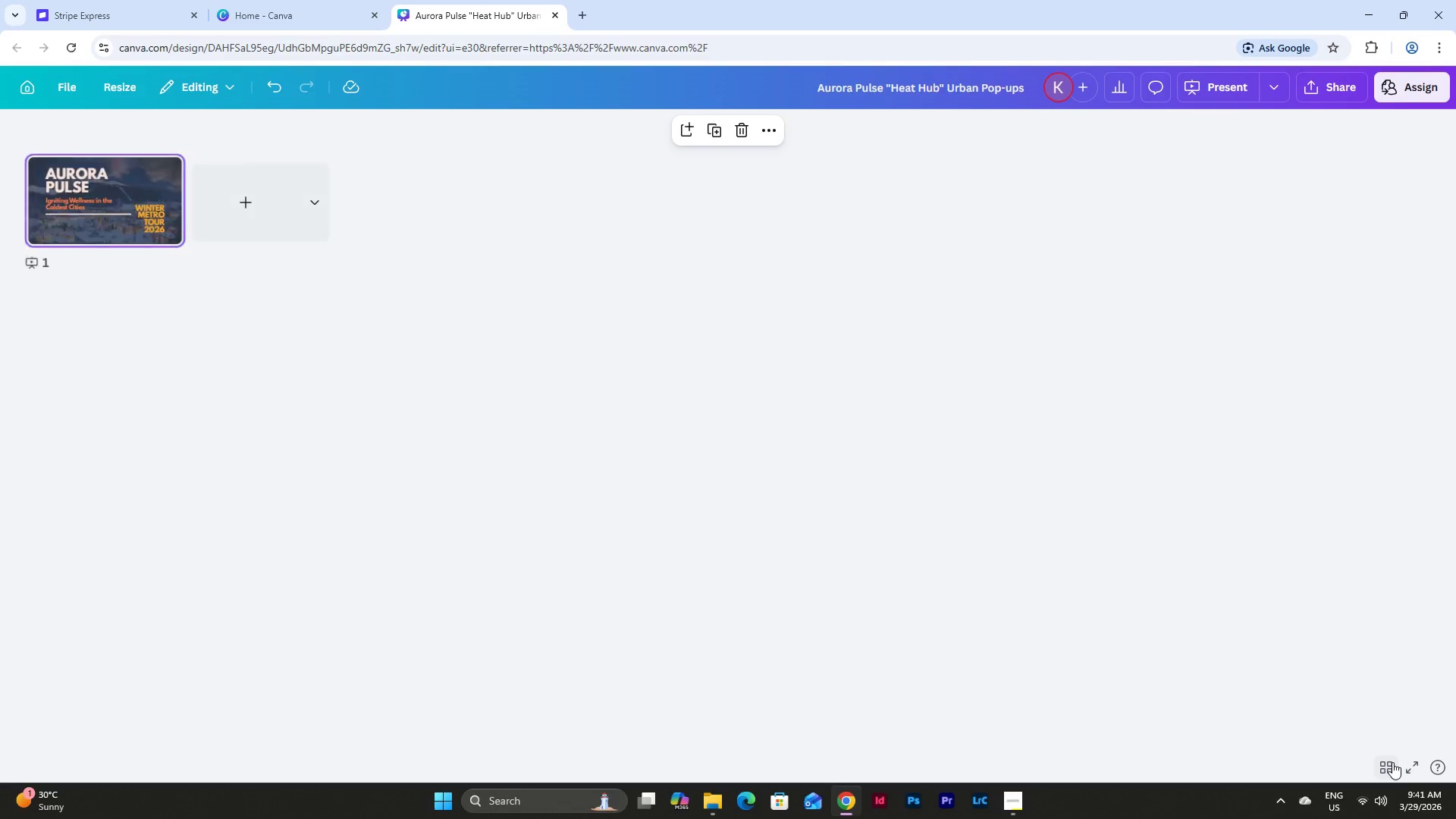 
double_click([135, 221])
 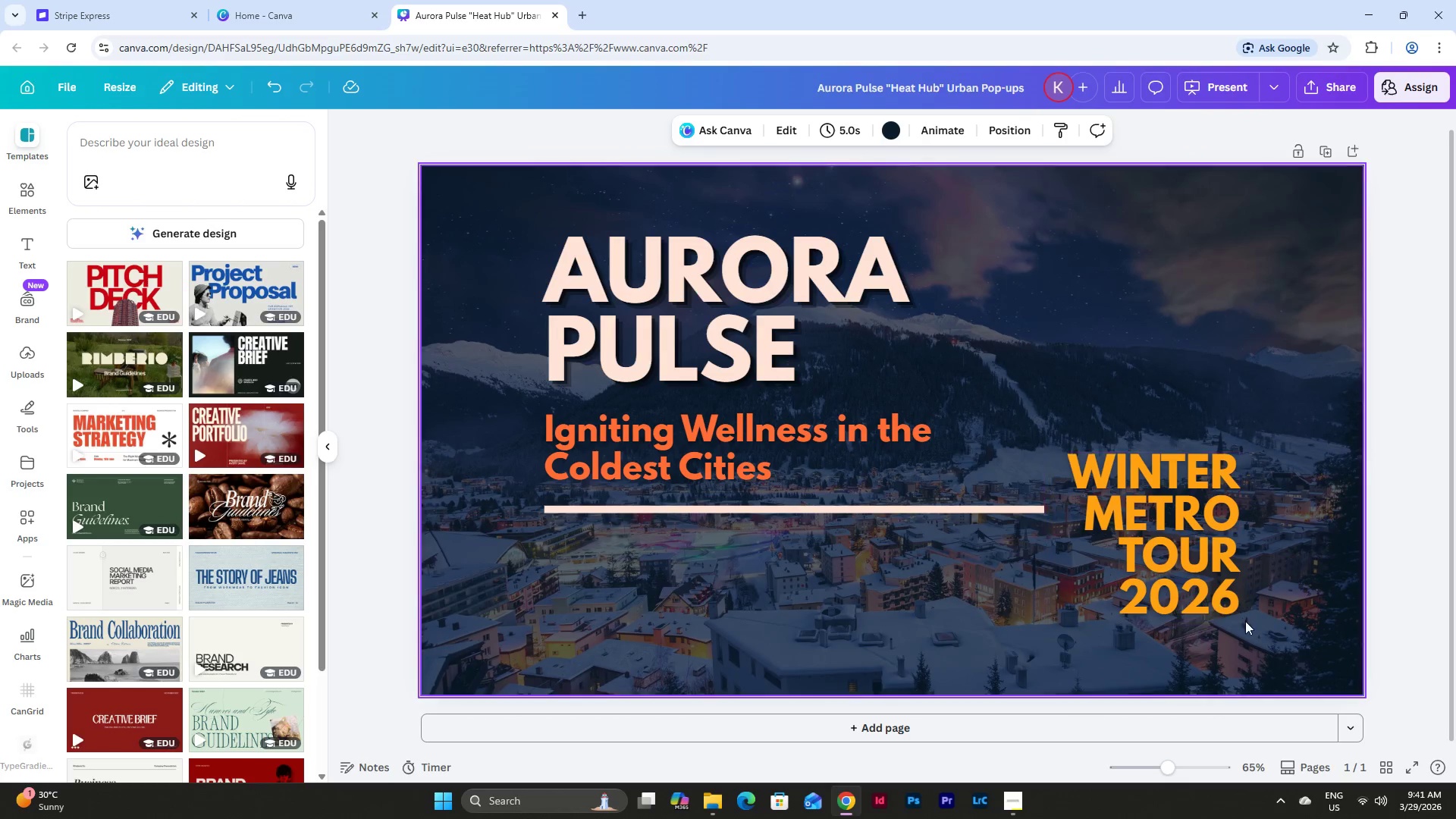 
left_click_drag(start_coordinate=[1288, 647], to_coordinate=[489, 215])
 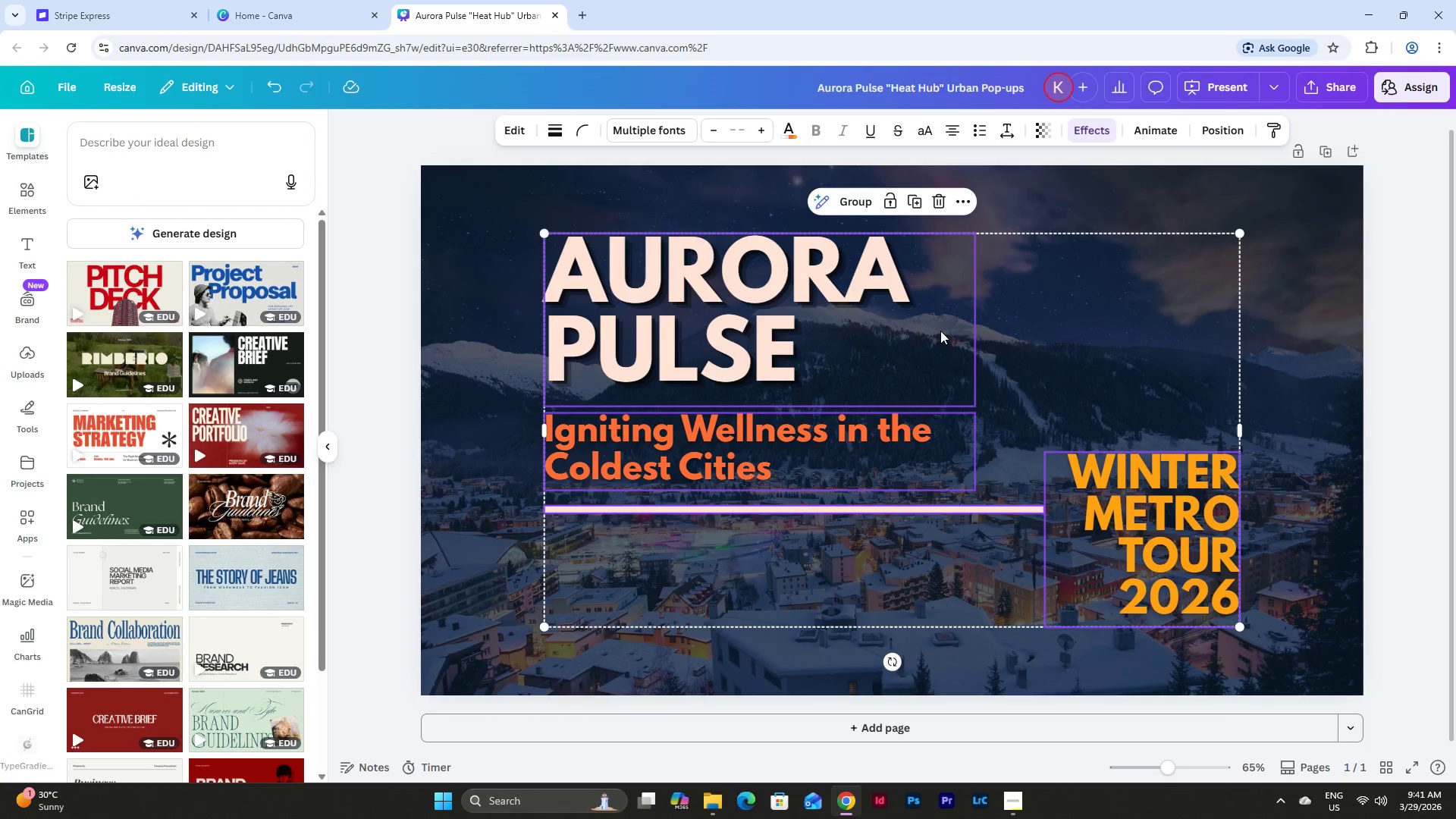 
left_click_drag(start_coordinate=[940, 330], to_coordinate=[940, 334])
 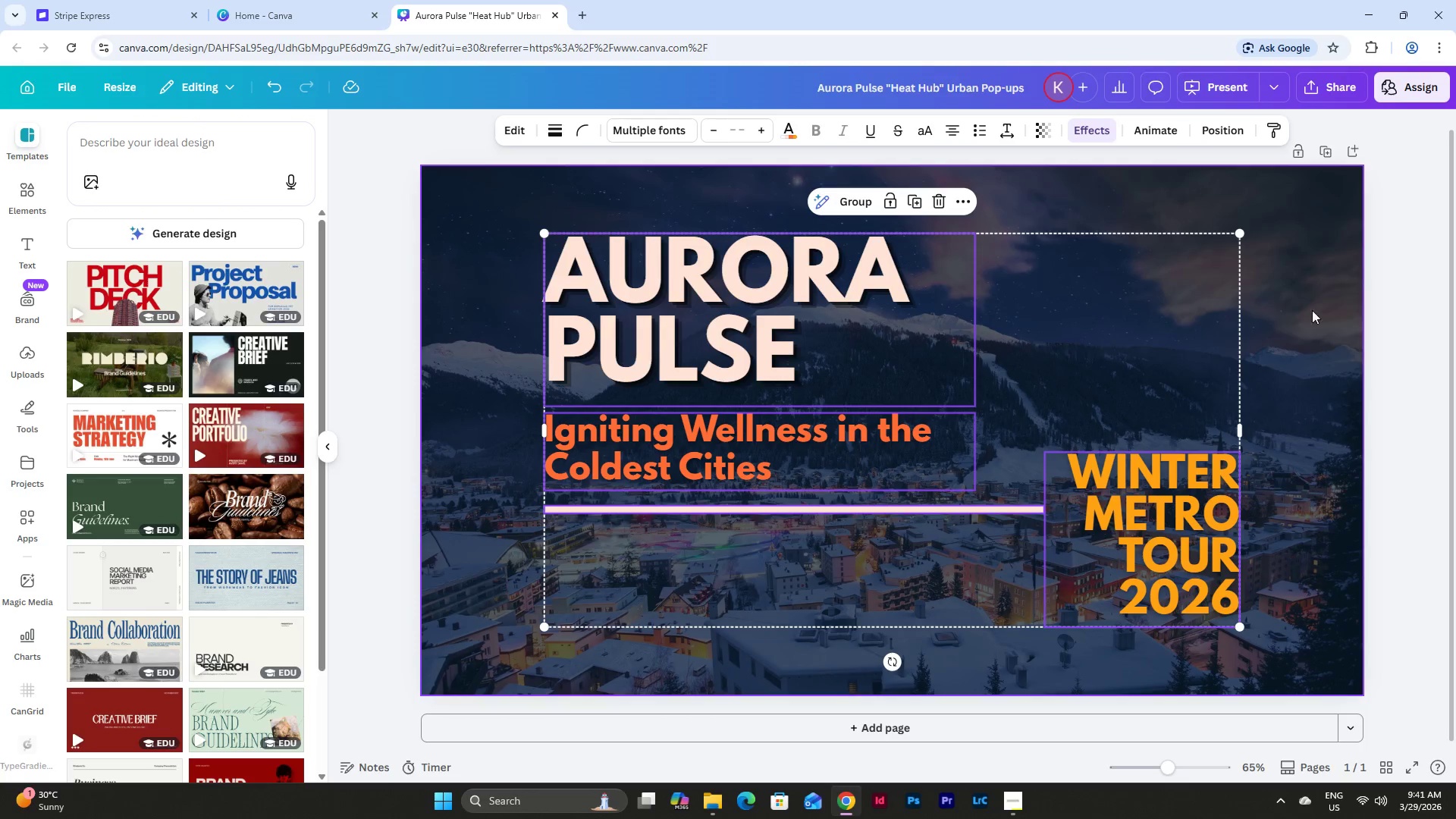 
left_click([1279, 309])
 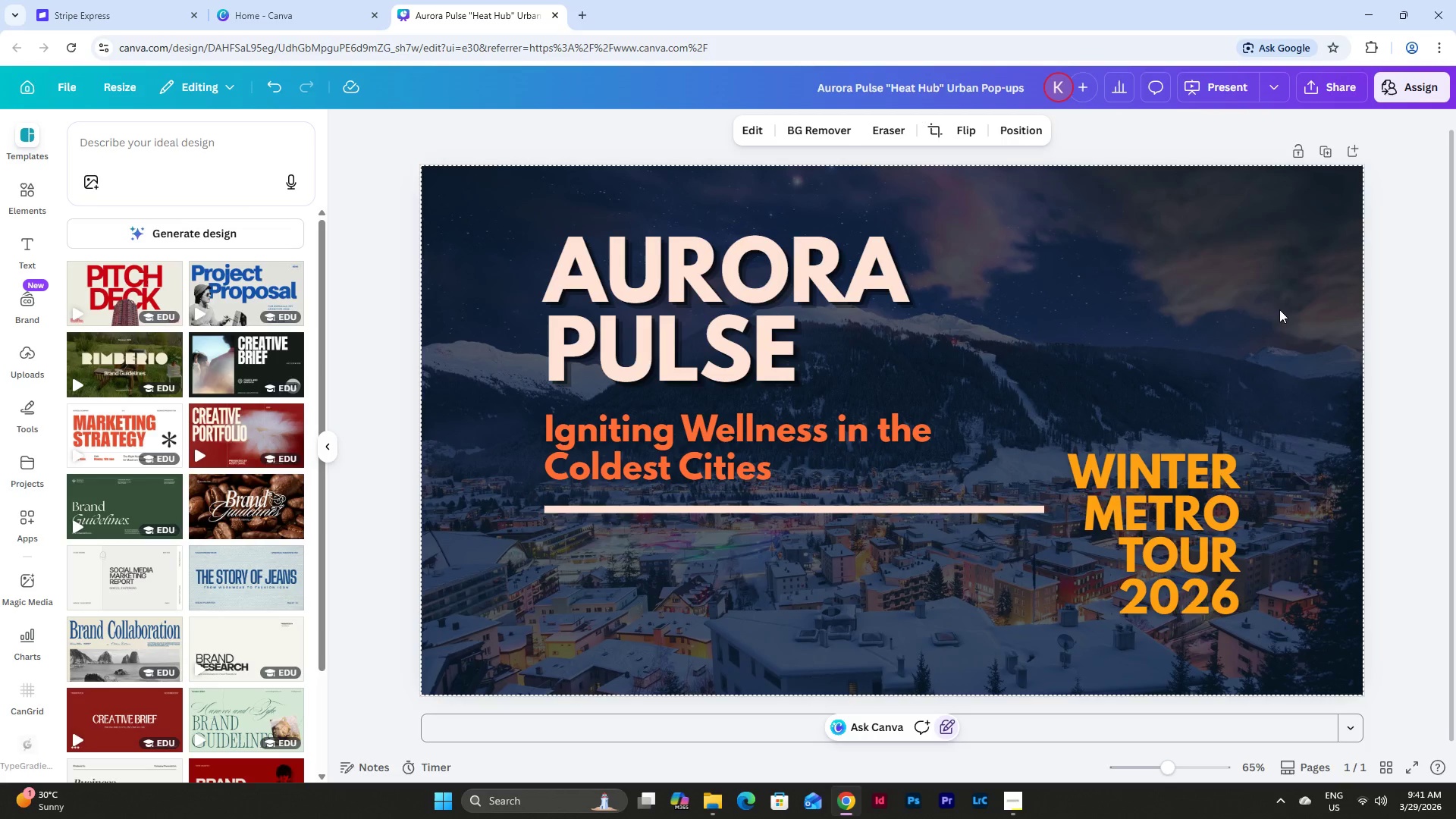 
wait(10.3)
 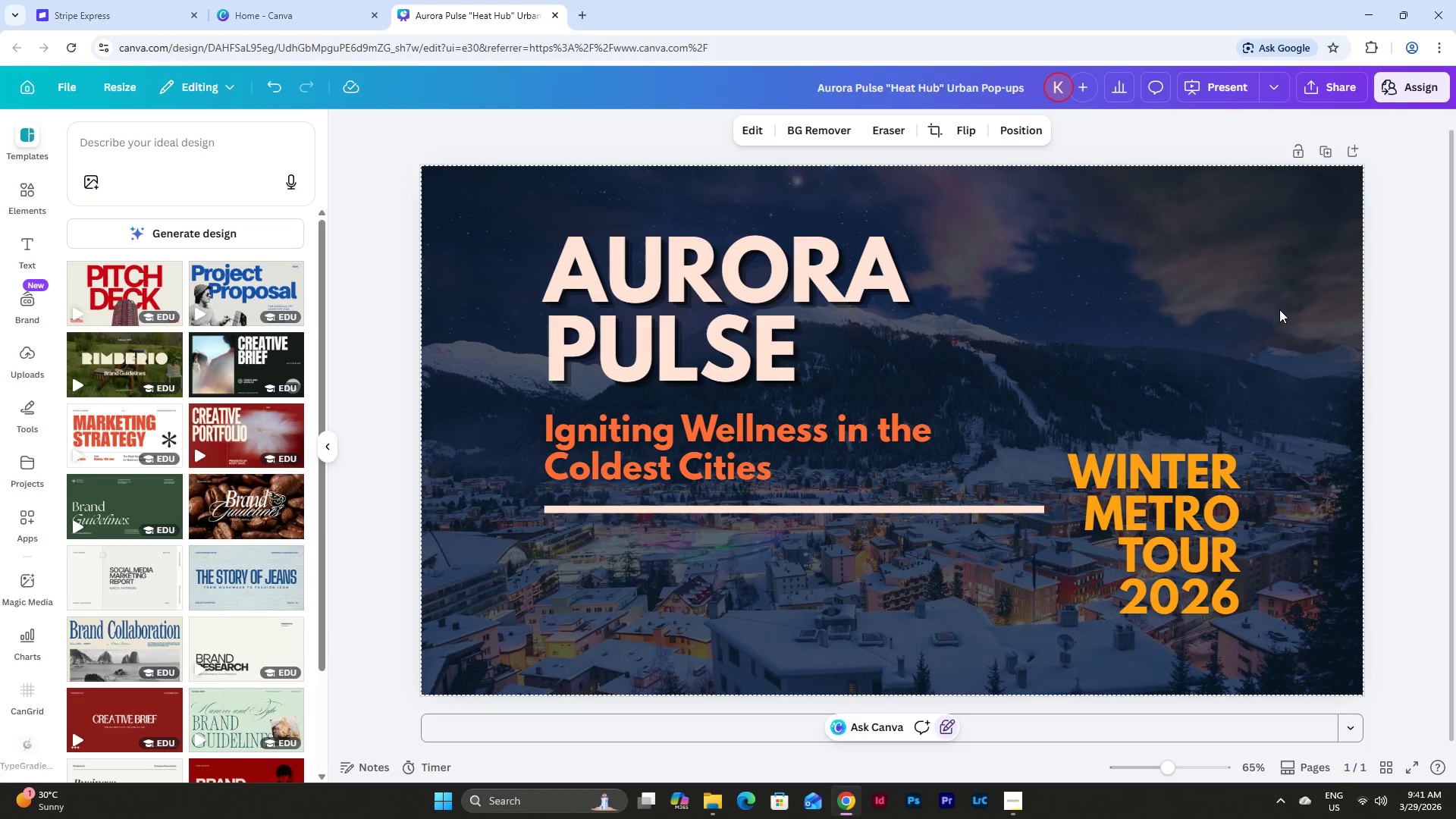 
left_click([828, 465])
 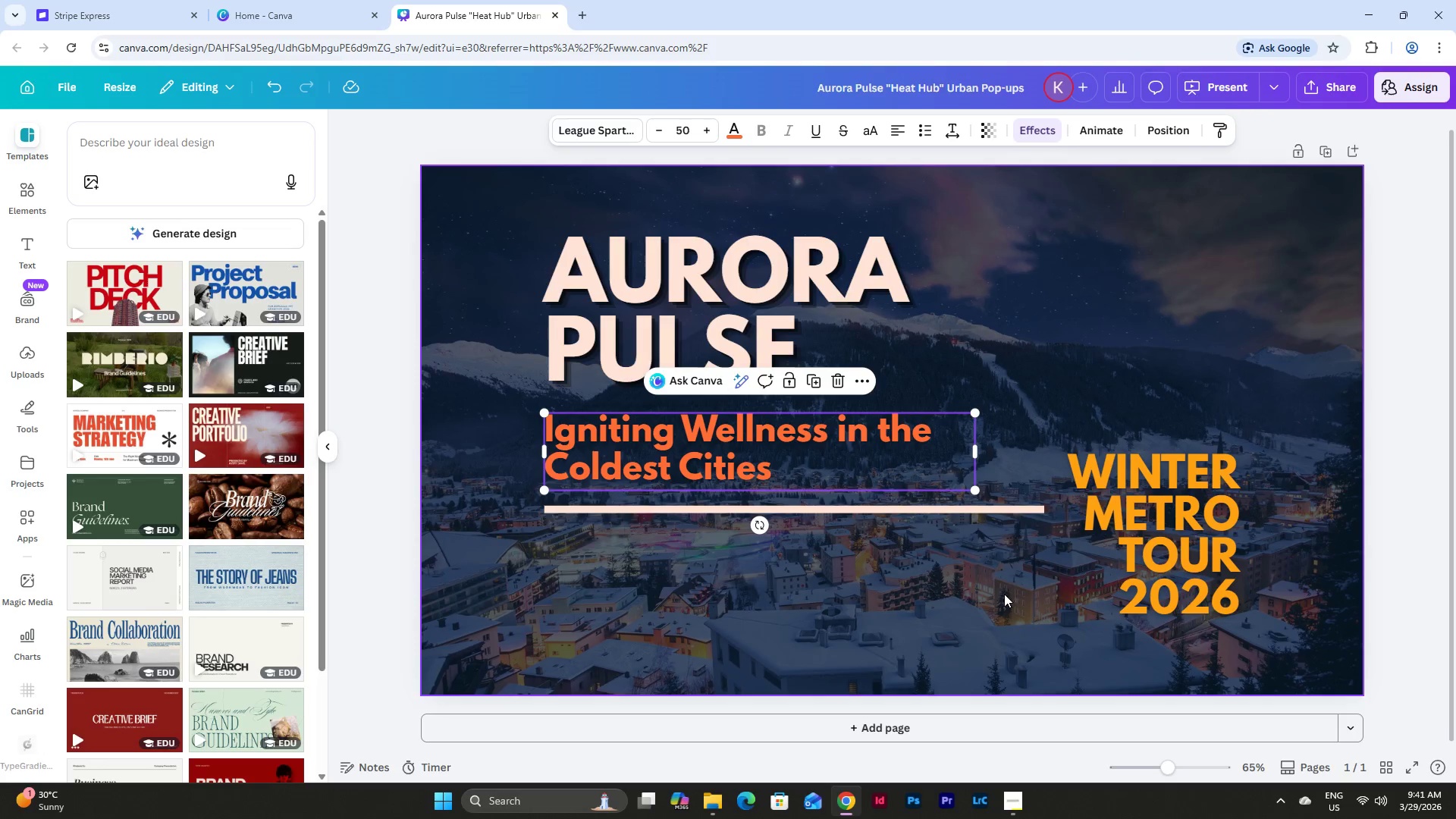 
left_click([1004, 595])
 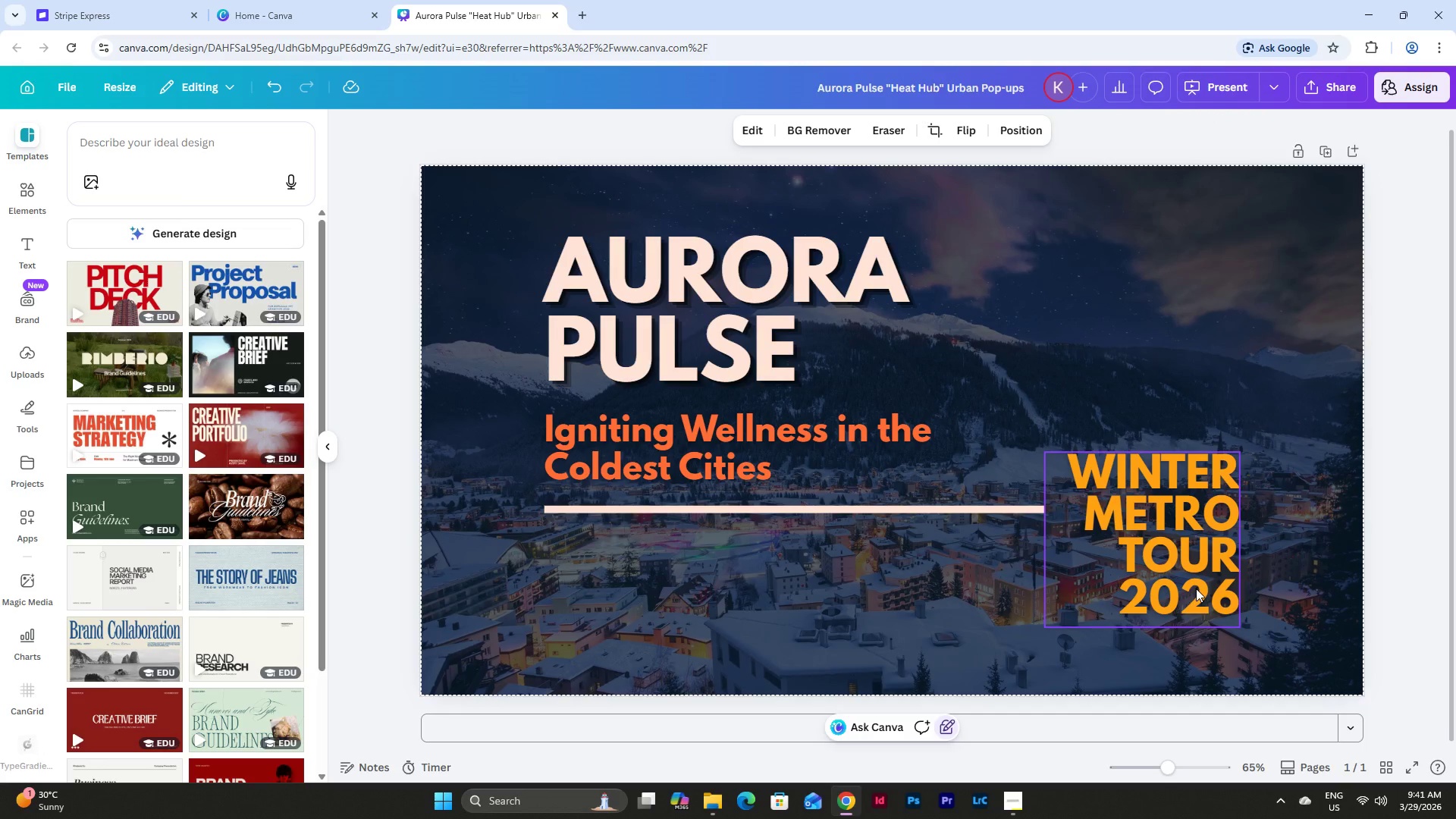 
left_click([1196, 587])
 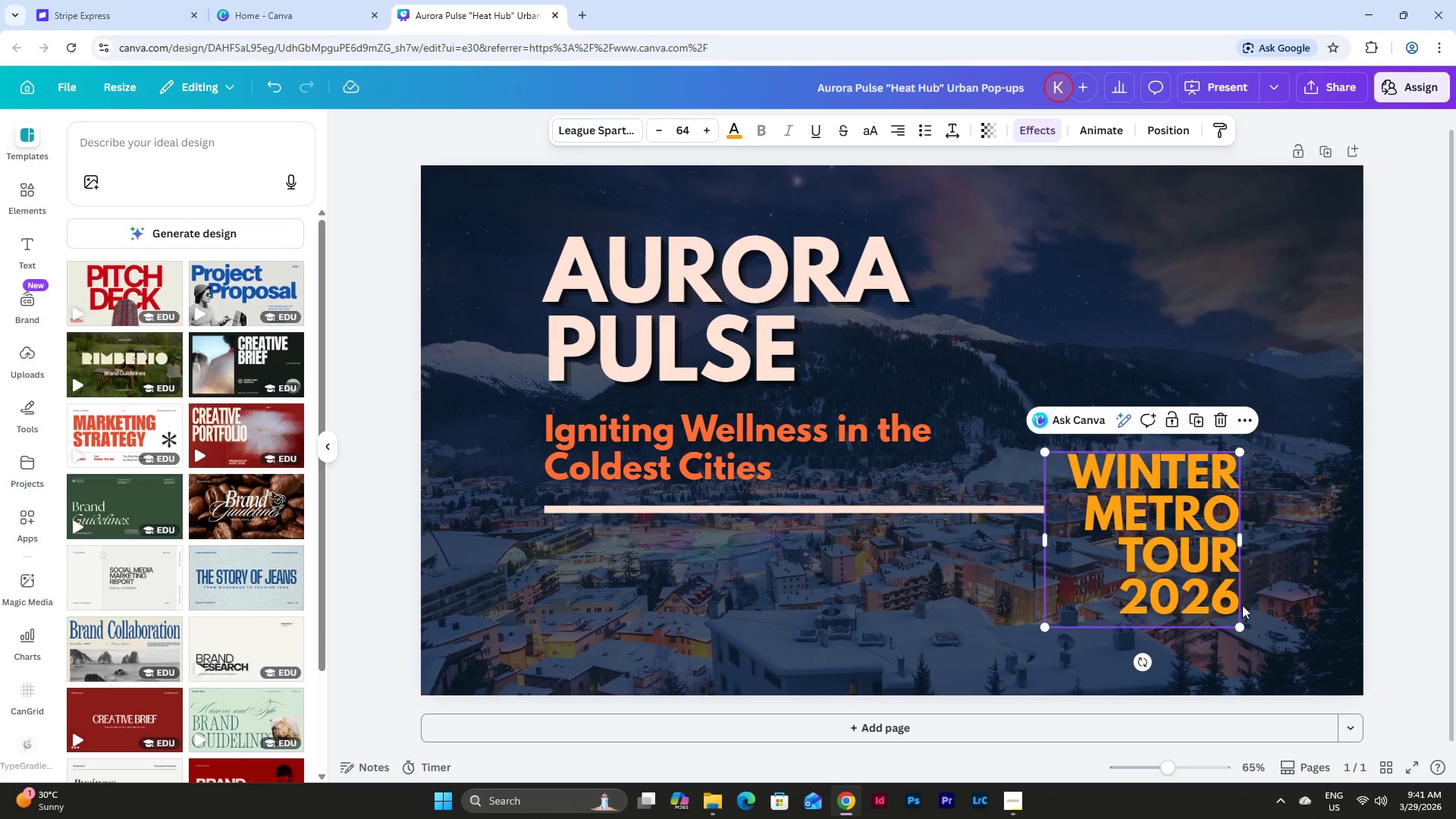 
left_click([1268, 588])
 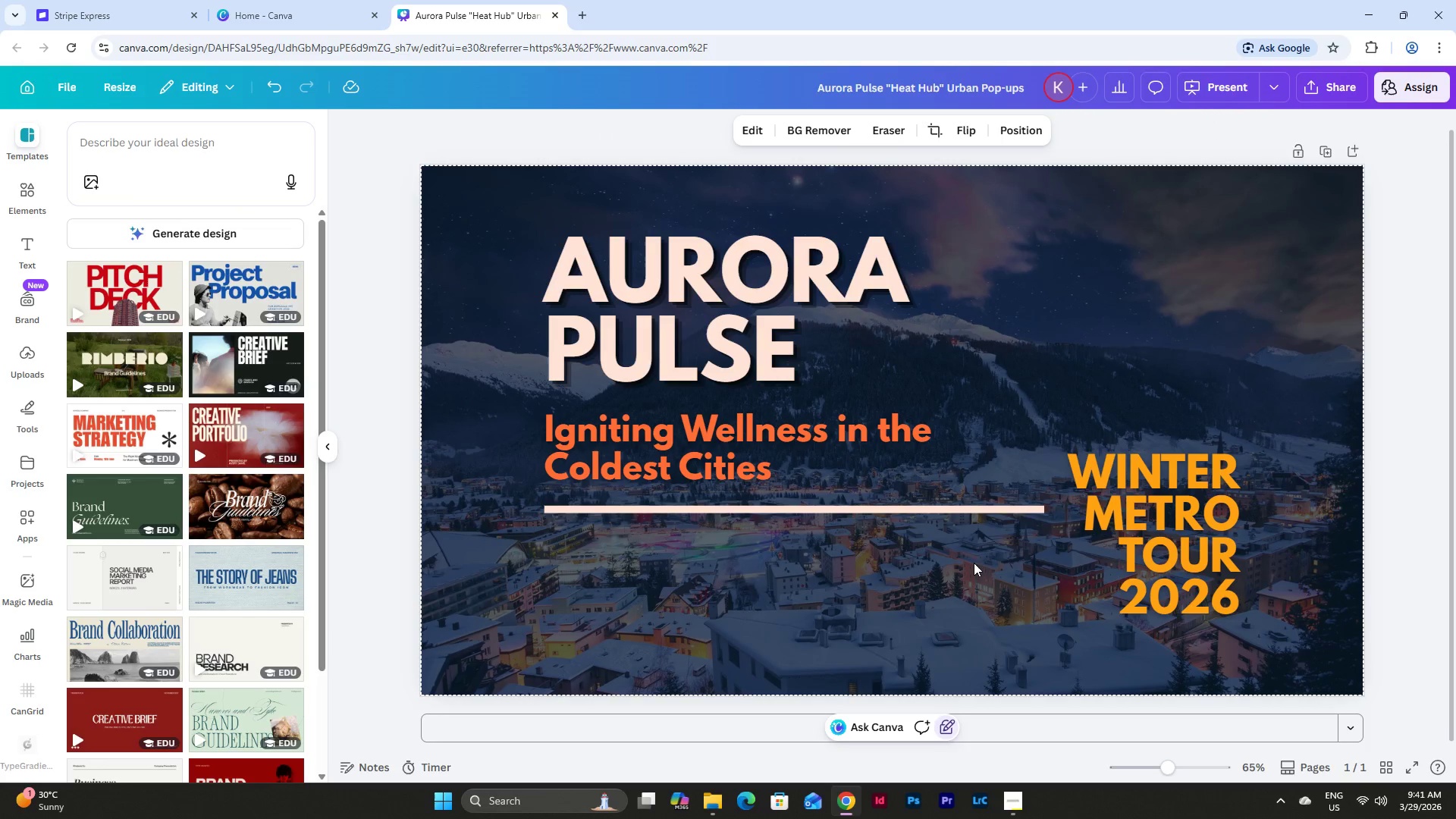 
wait(6.94)
 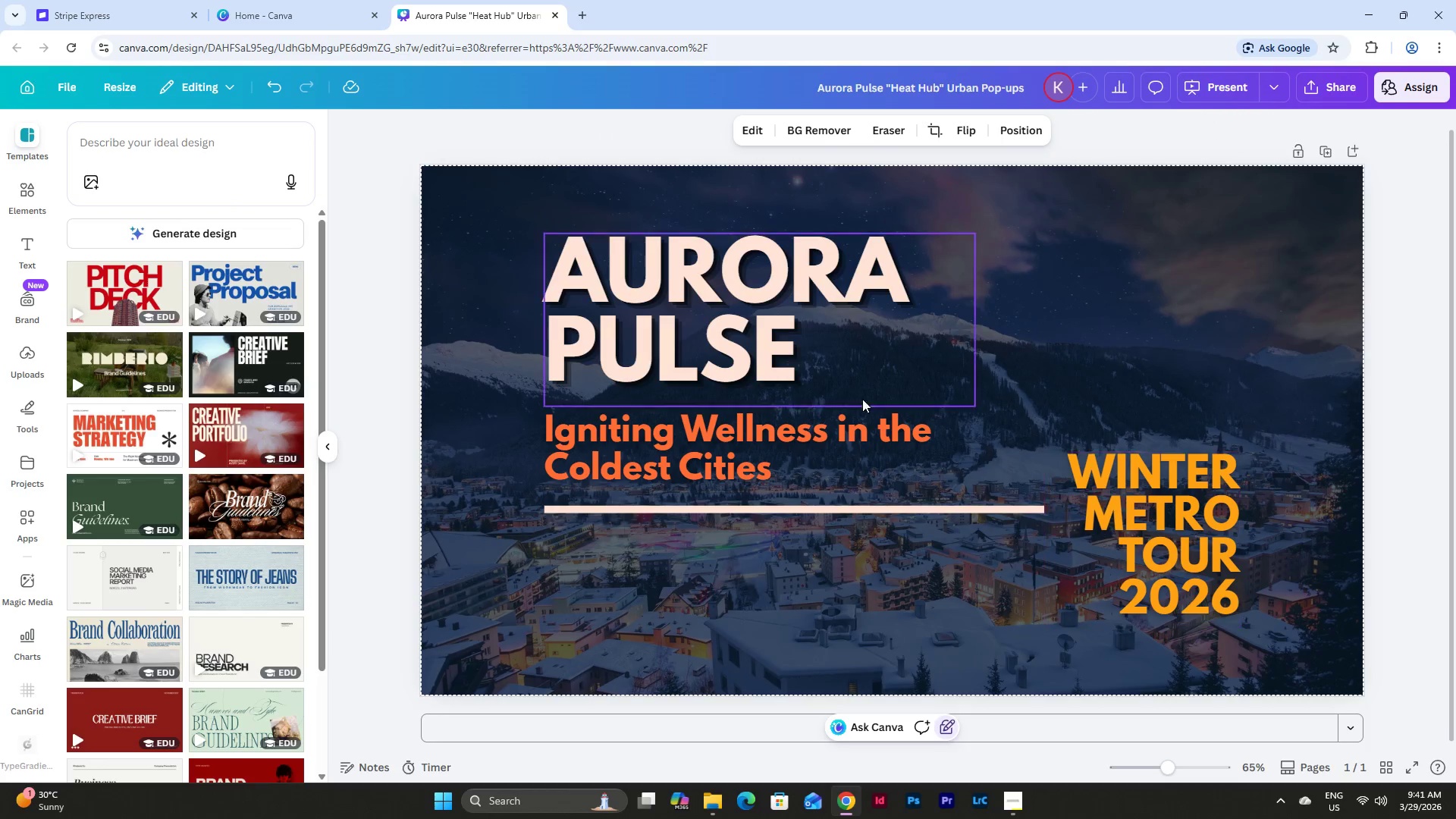 
left_click([1013, 804])